 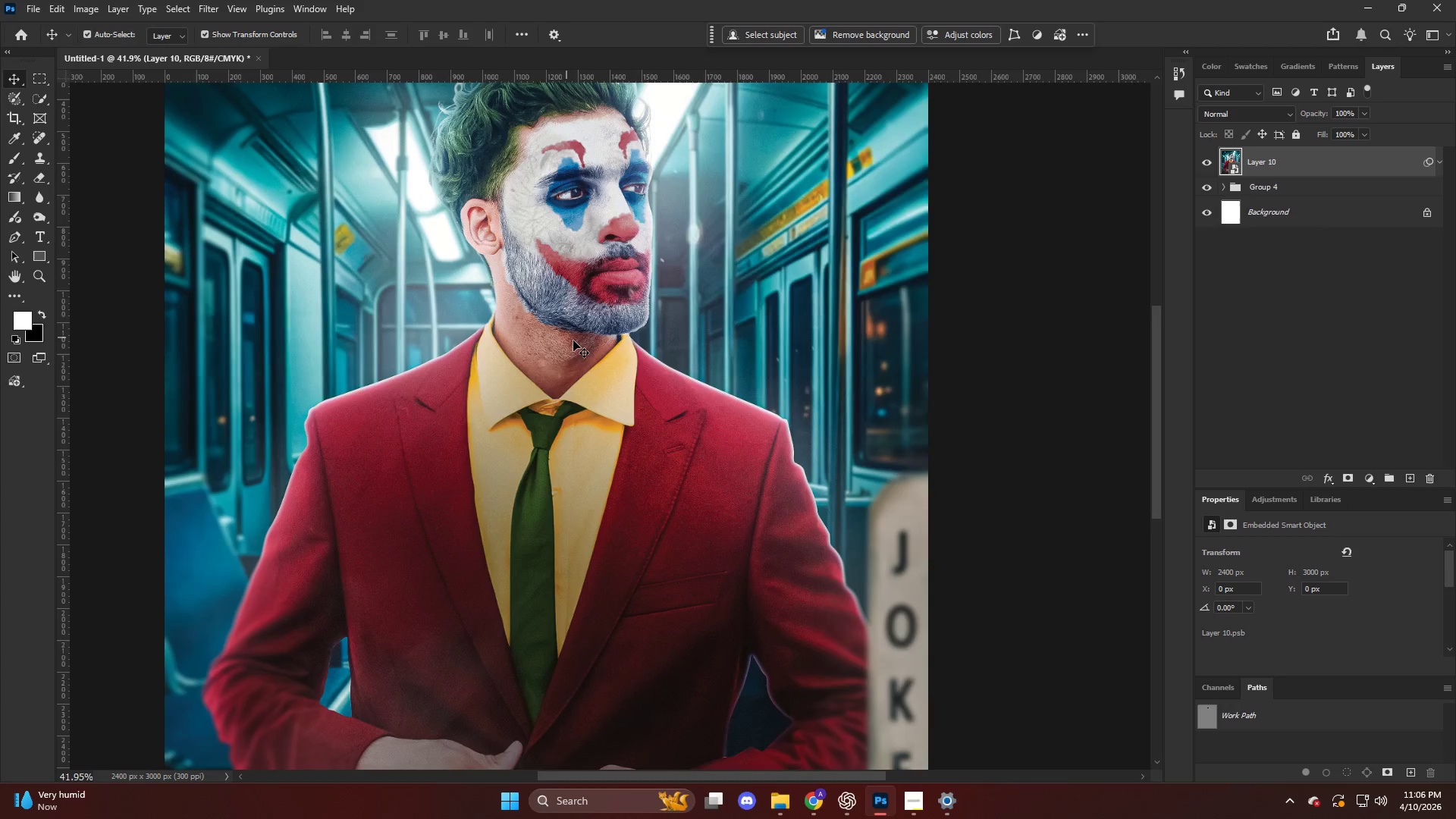 
key(Control+ControlLeft)
 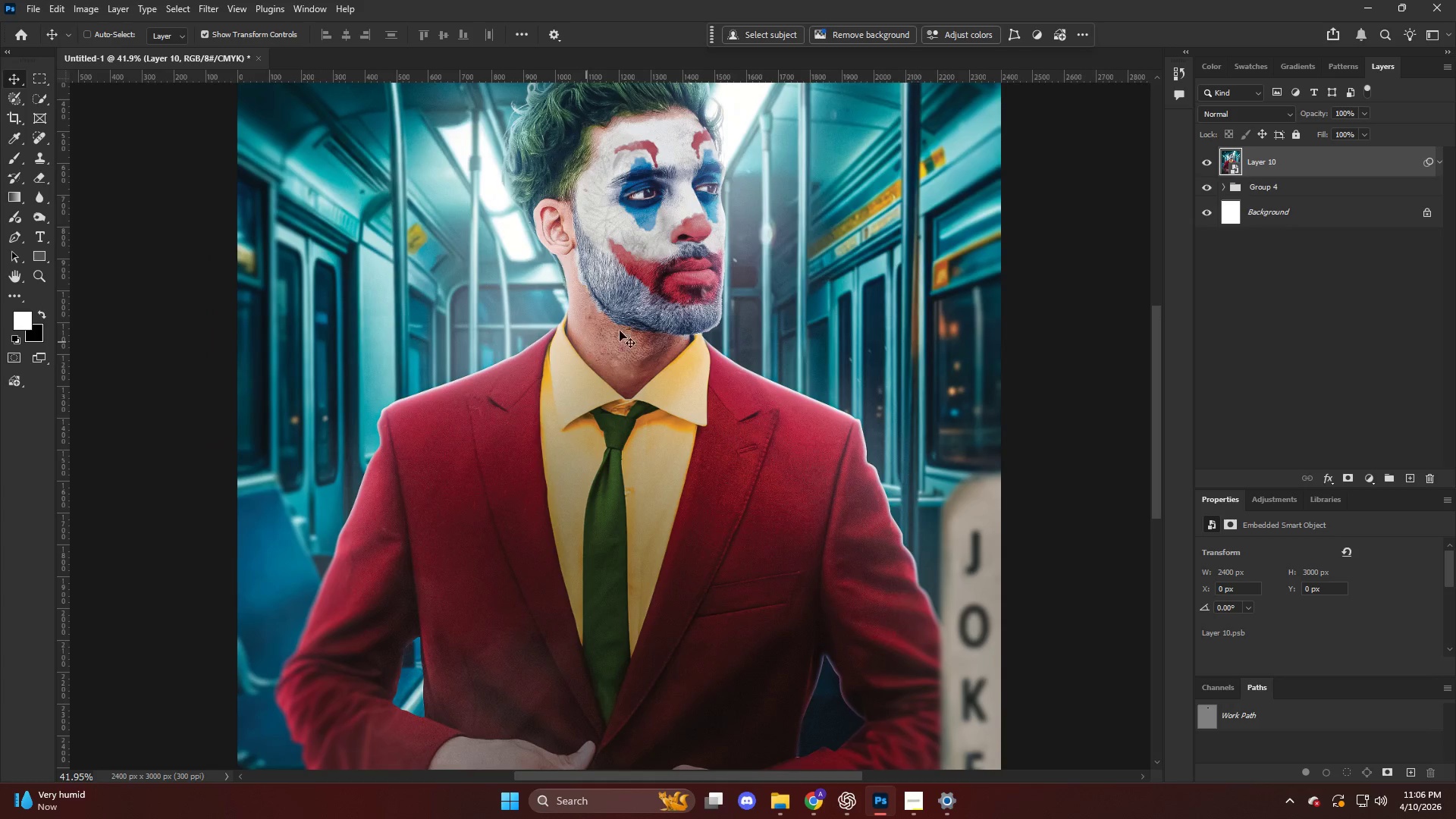 
key(Alt+AltLeft)
 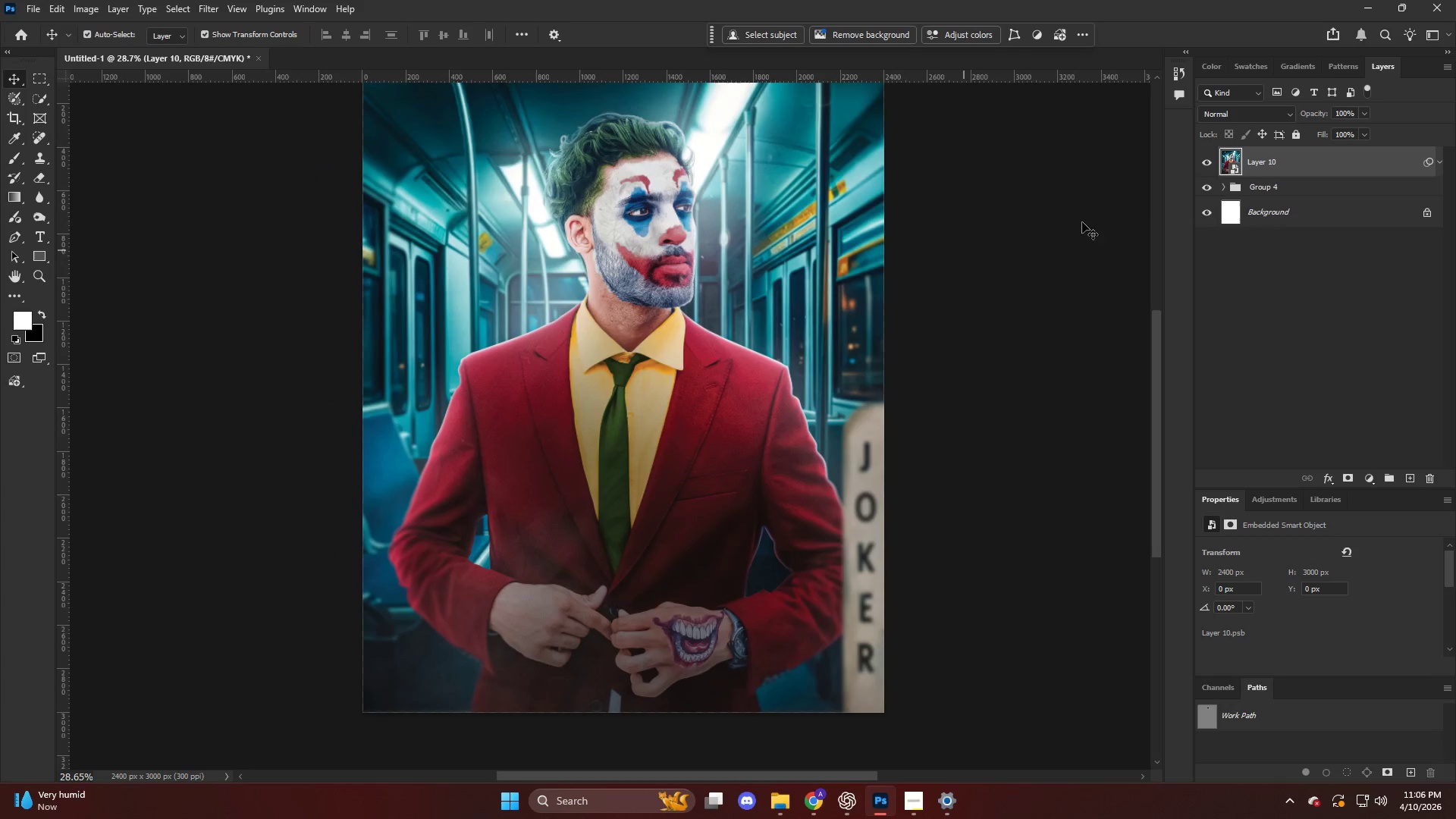 
hold_key(key=AltLeft, duration=0.75)
 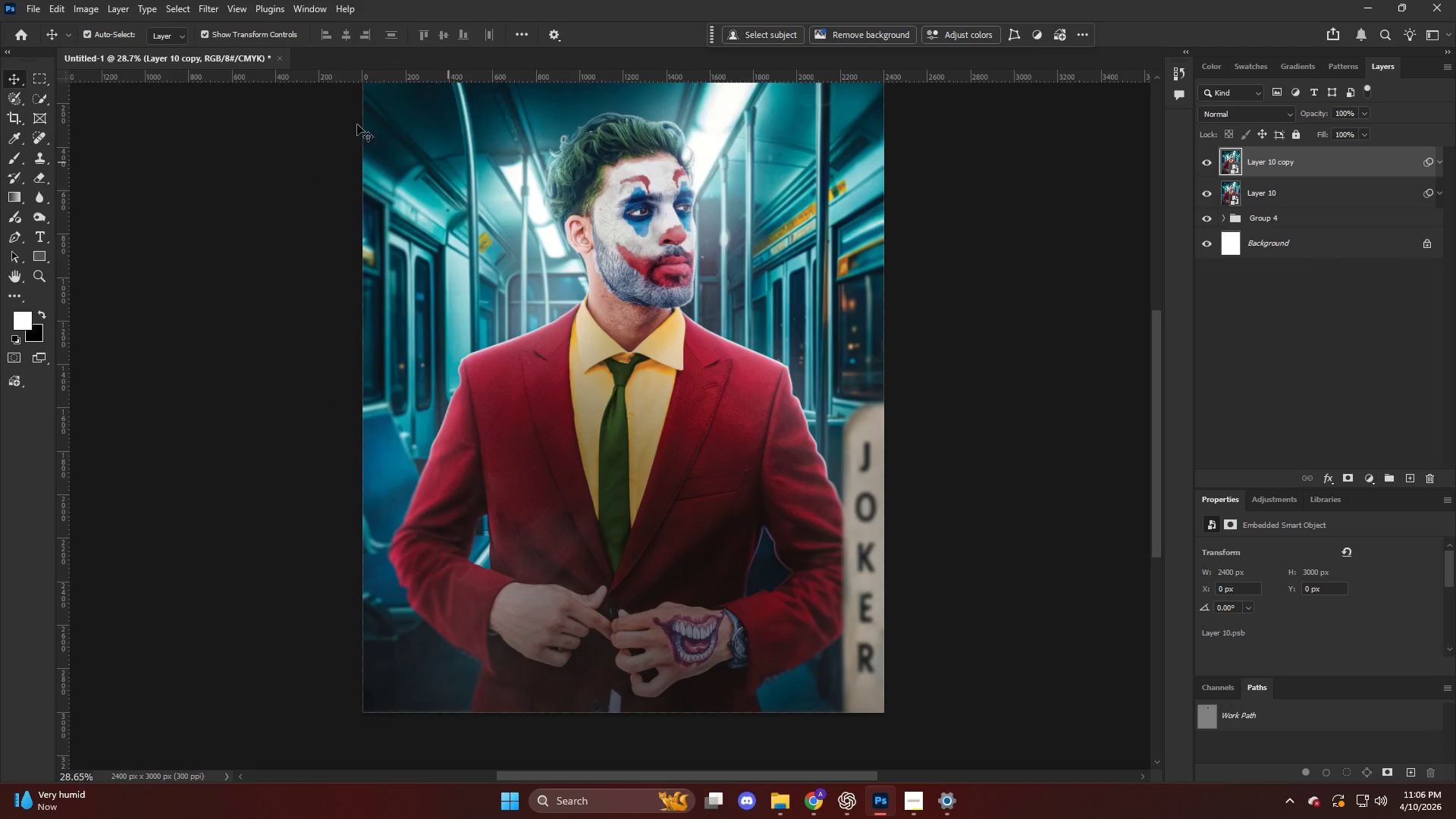 
scroll: coordinate [632, 326], scroll_direction: up, amount: 7.0
 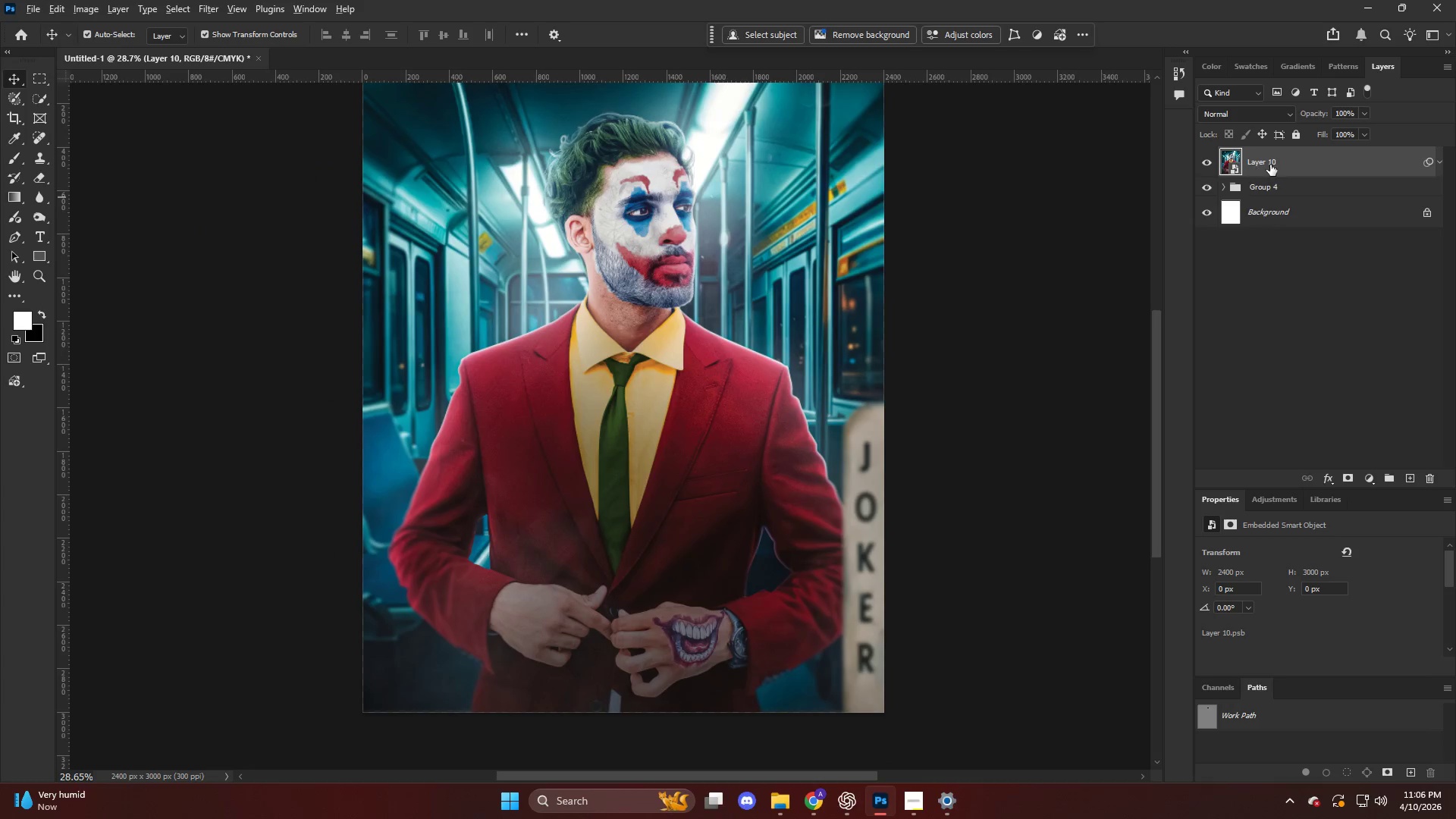 
left_click_drag(start_coordinate=[1271, 164], to_coordinate=[1271, 157])
 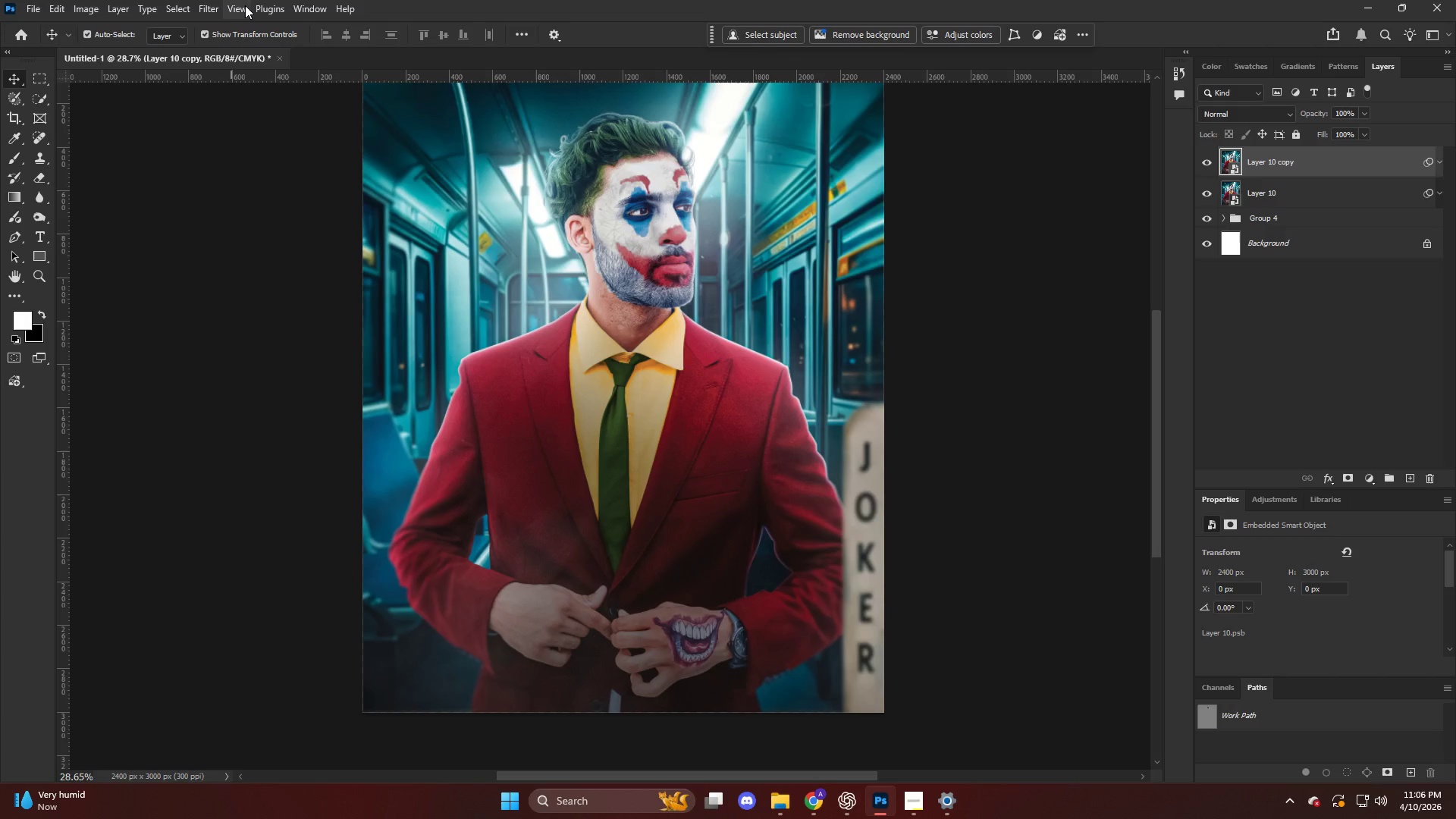 
left_click([202, 9])
 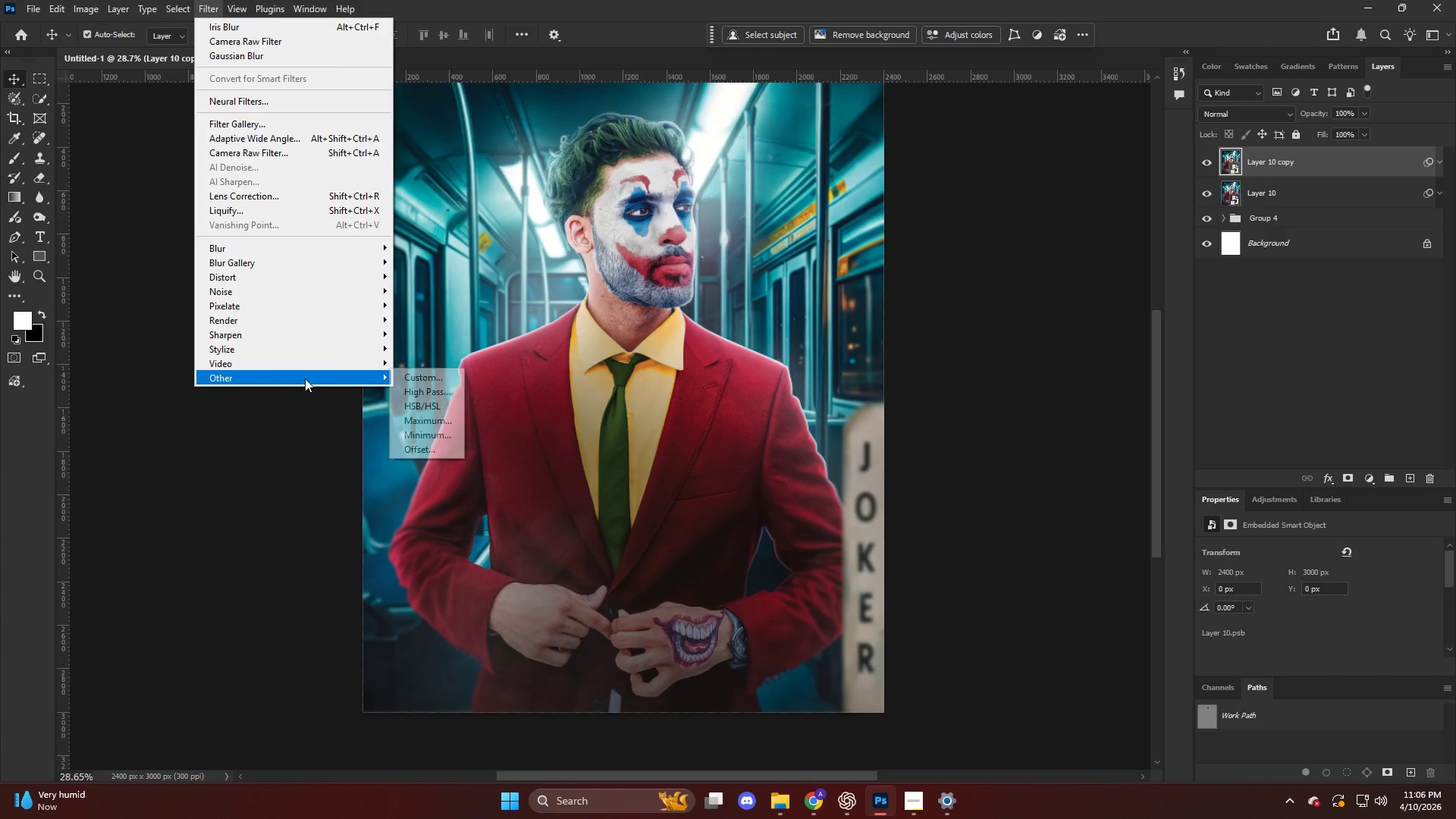 
double_click([444, 388])
 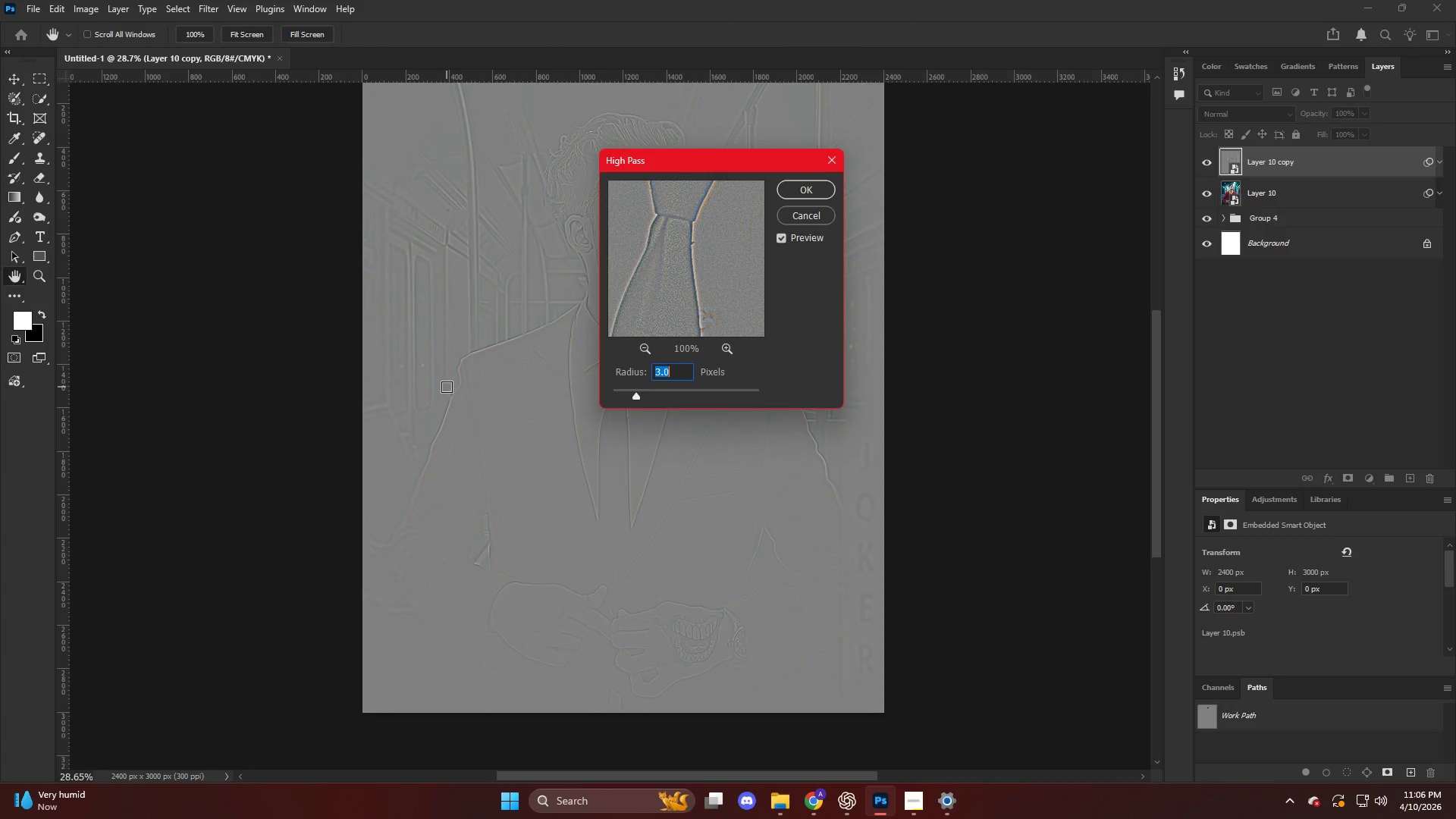 
key(NumpadEnter)
 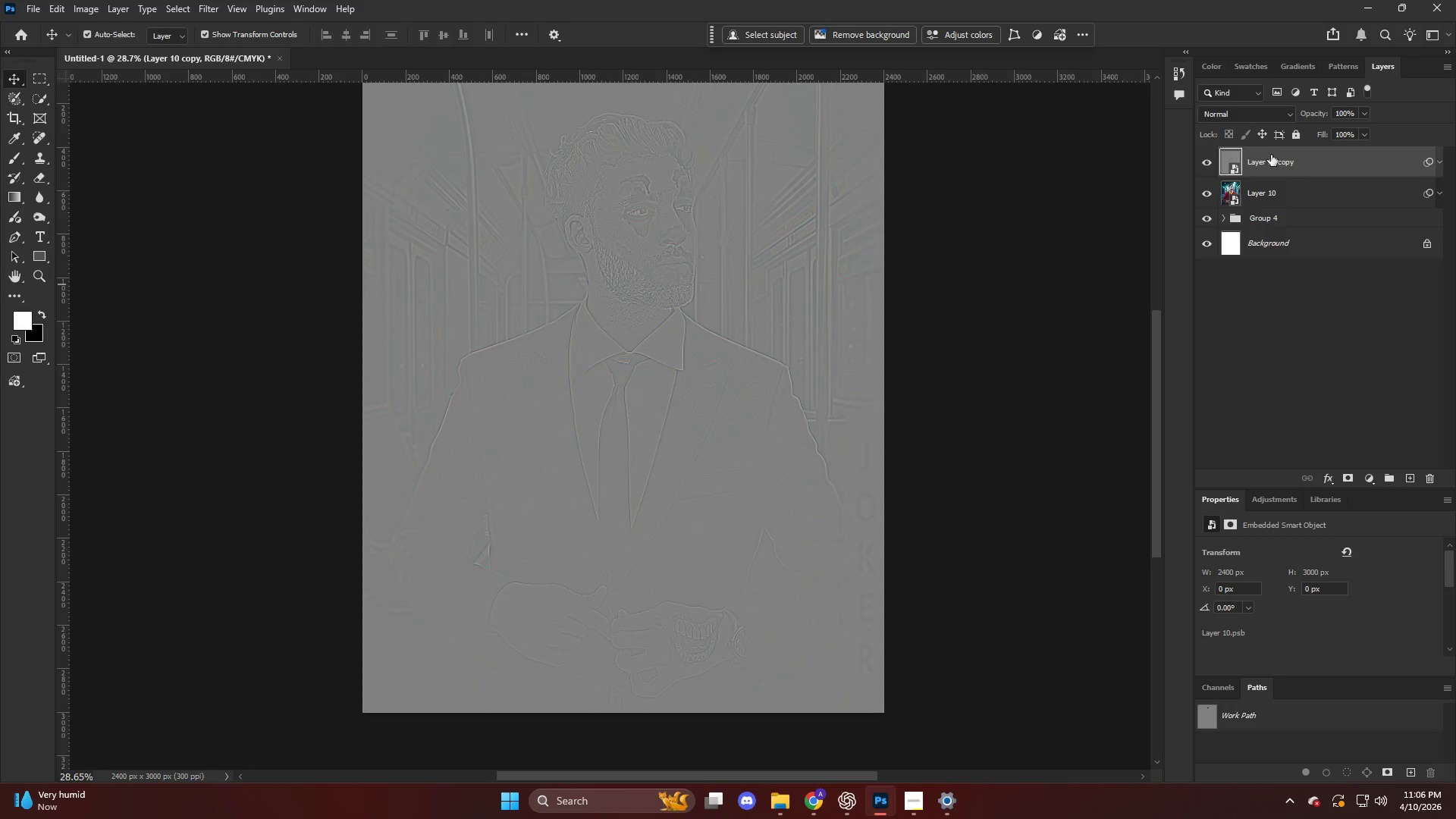 
left_click([1244, 115])
 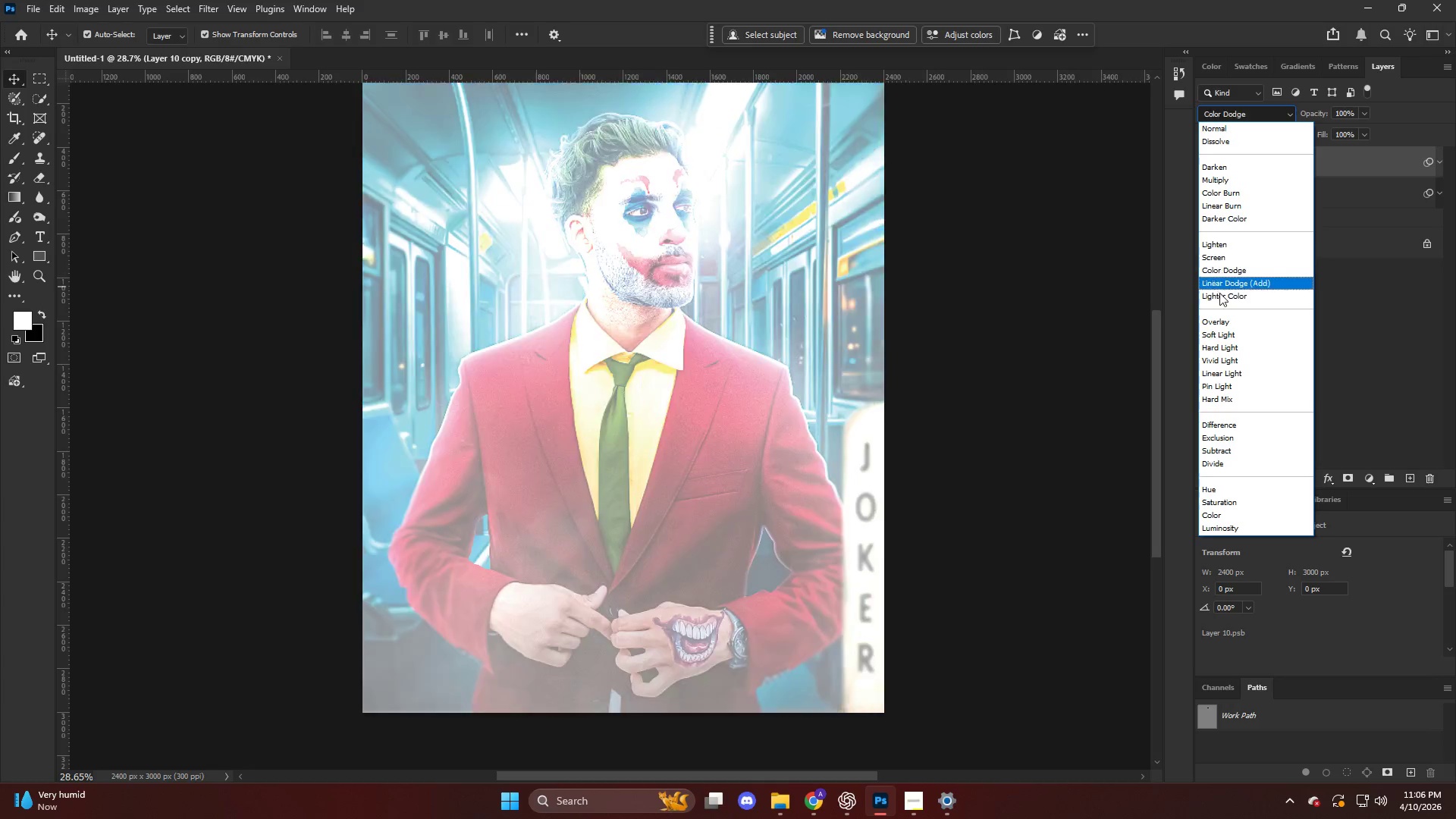 
left_click([1219, 321])
 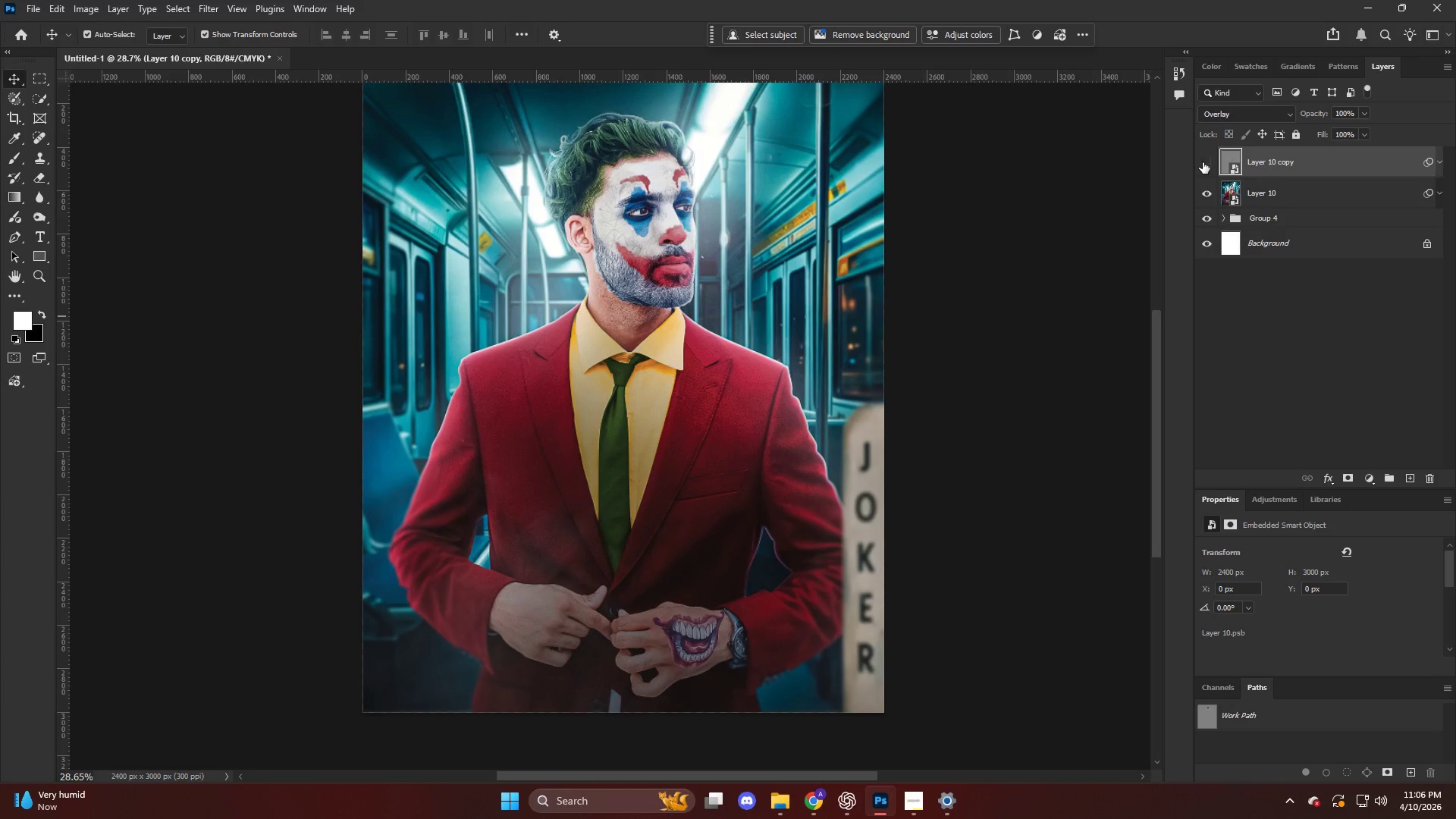 
double_click([1203, 162])
 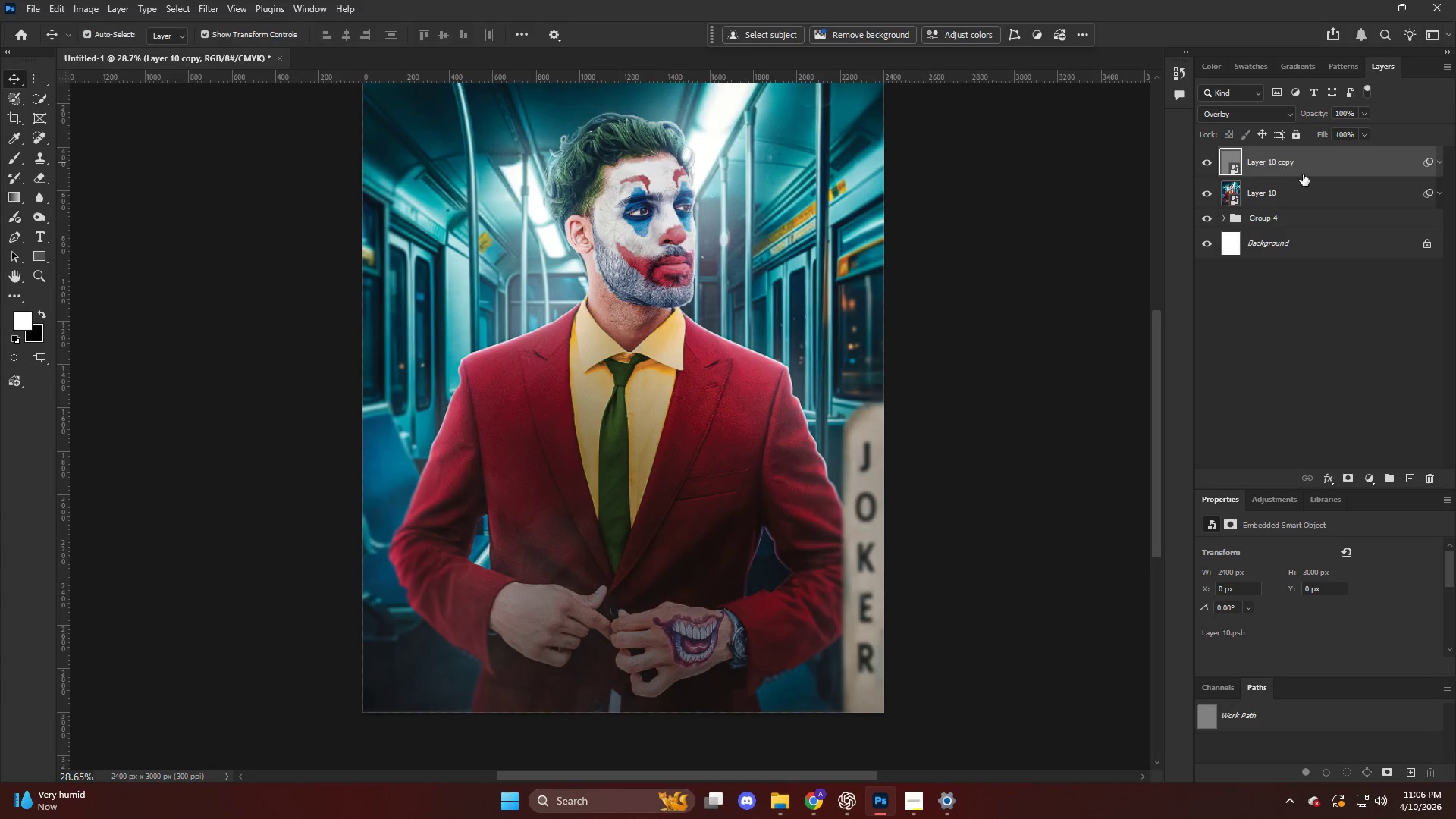 
hold_key(key=ControlLeft, duration=0.73)
 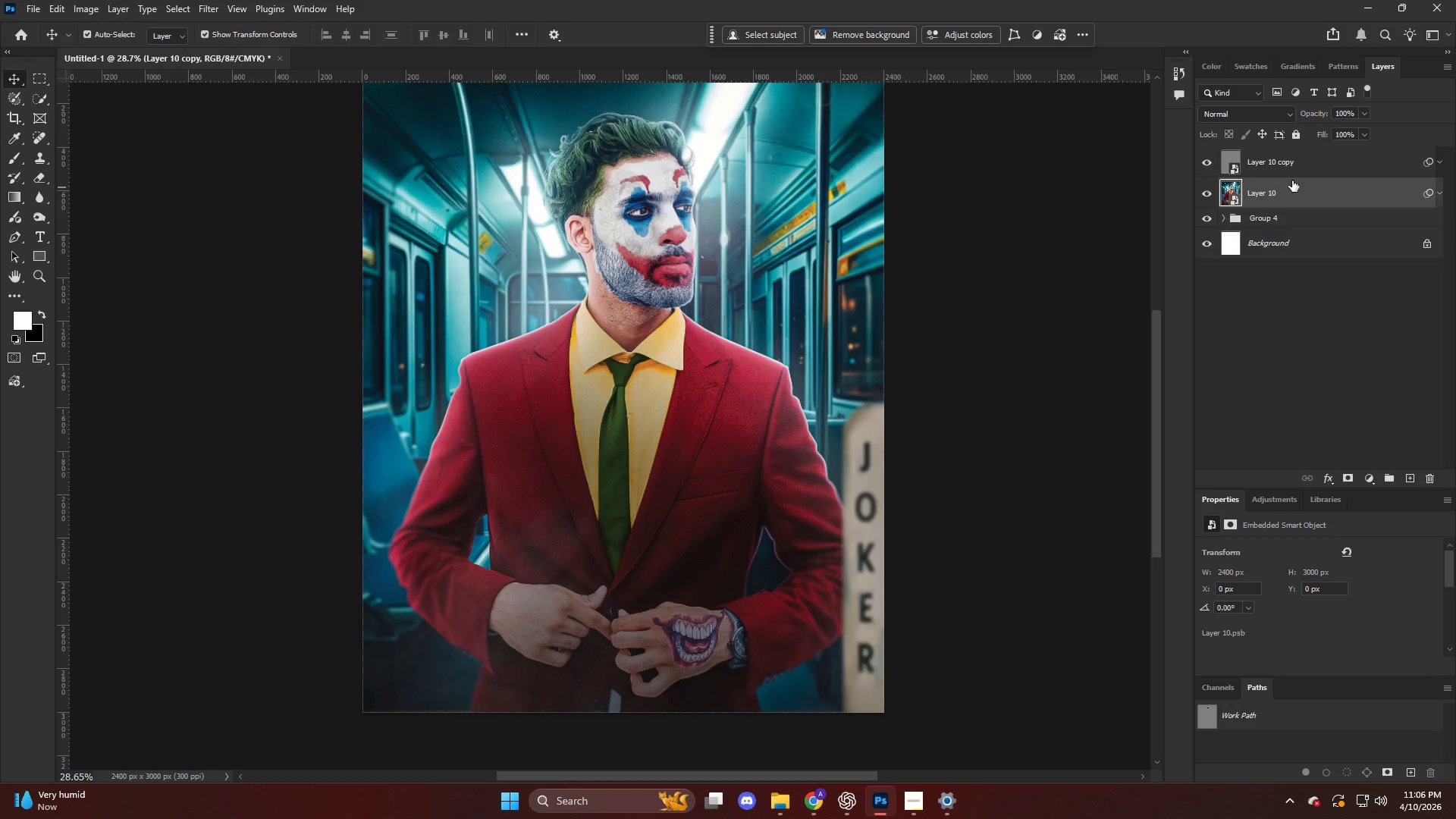 
hold_key(key=AltLeft, duration=0.62)
 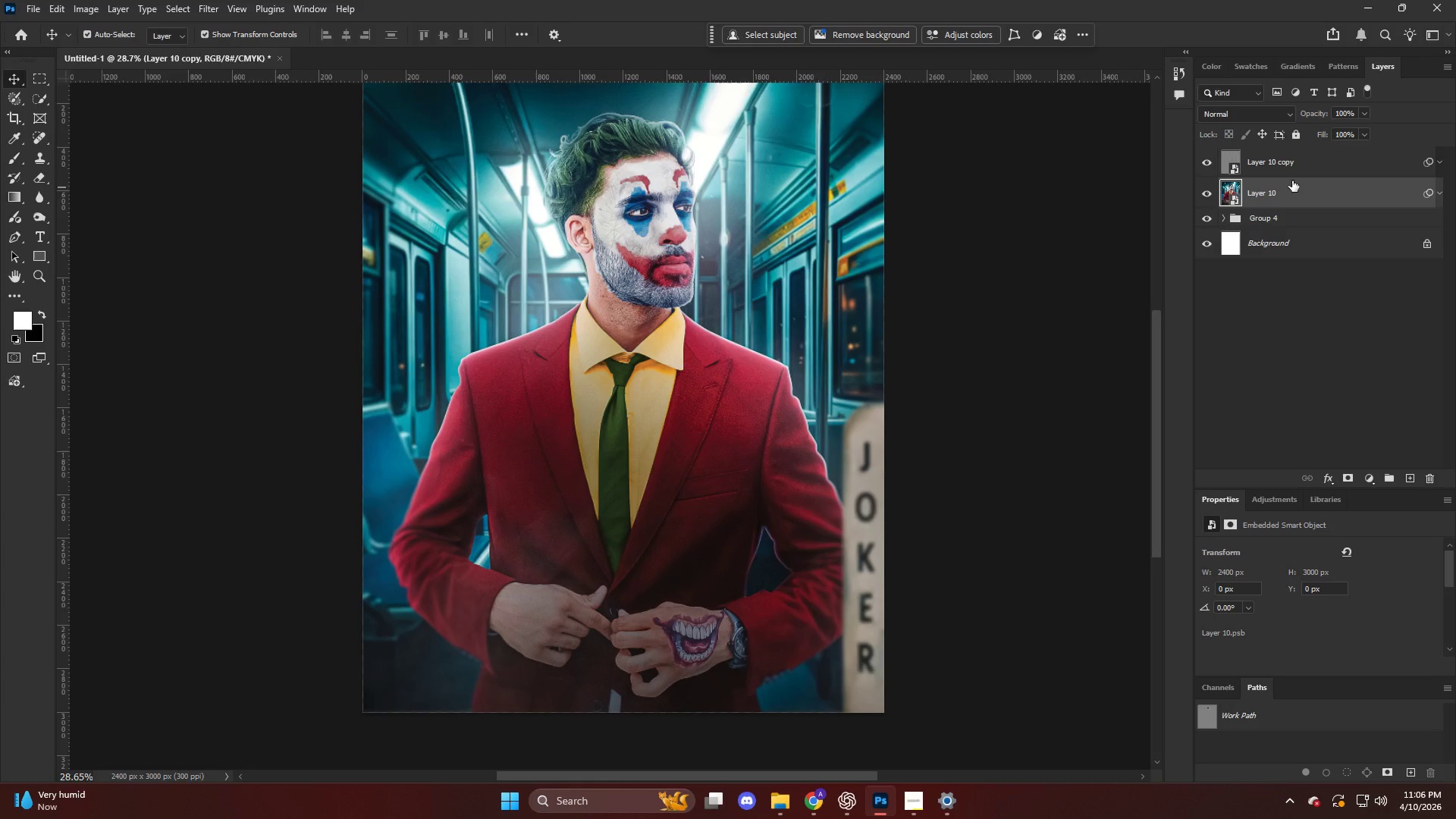 
hold_key(key=ShiftLeft, duration=0.58)
 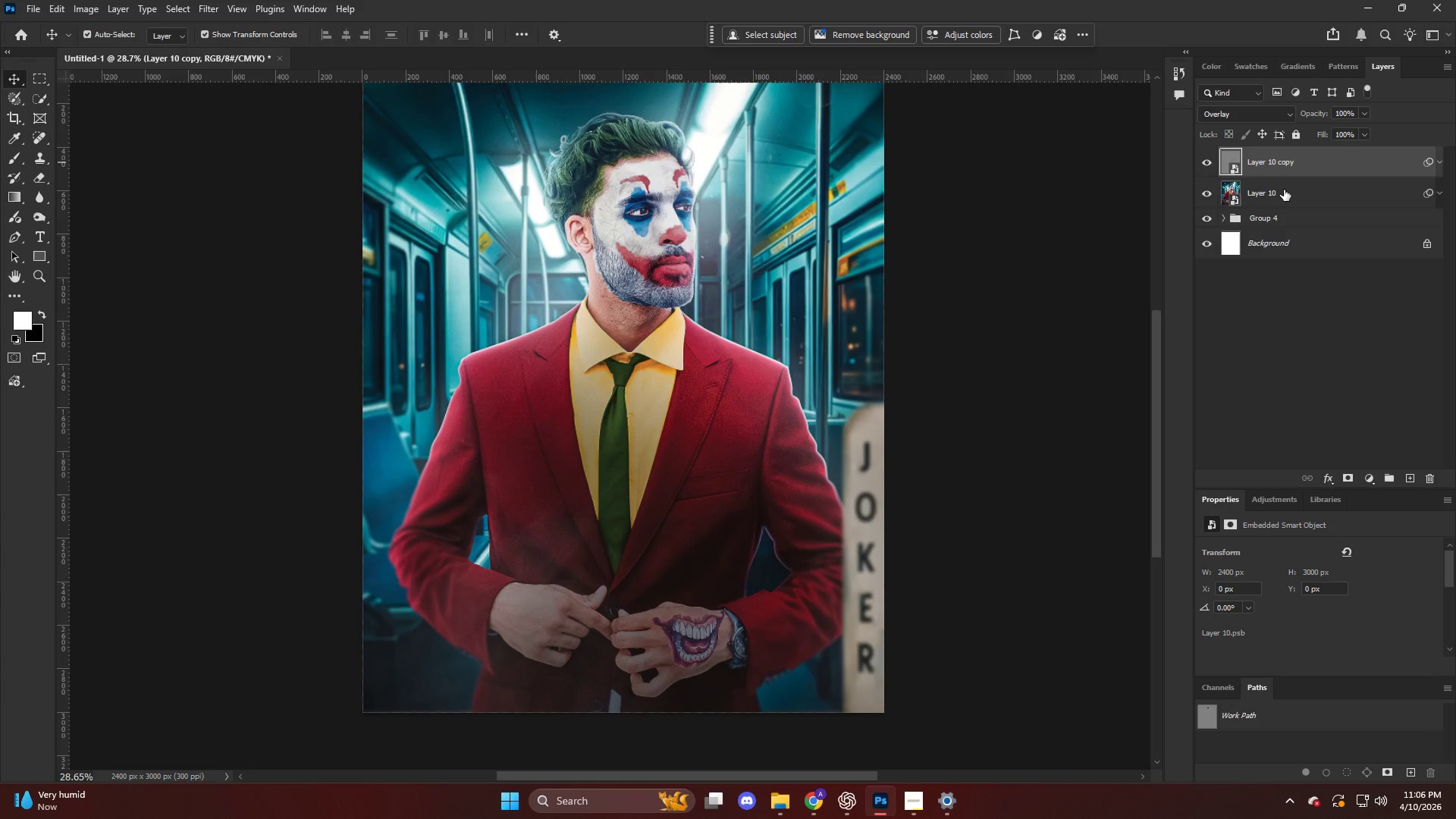 
left_click([1284, 190])
 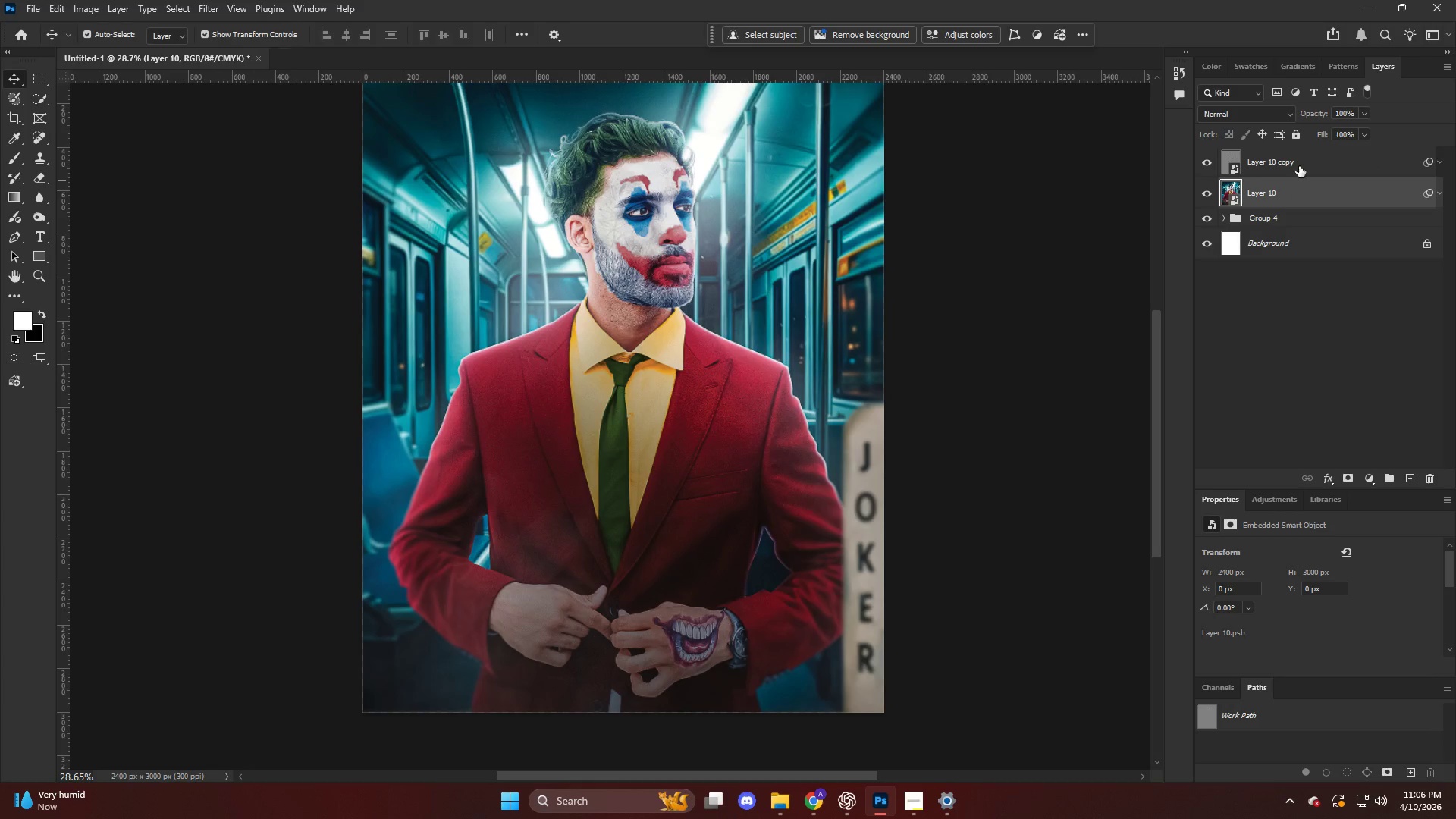 
hold_key(key=ShiftLeft, duration=0.45)
double_click([1302, 156])
 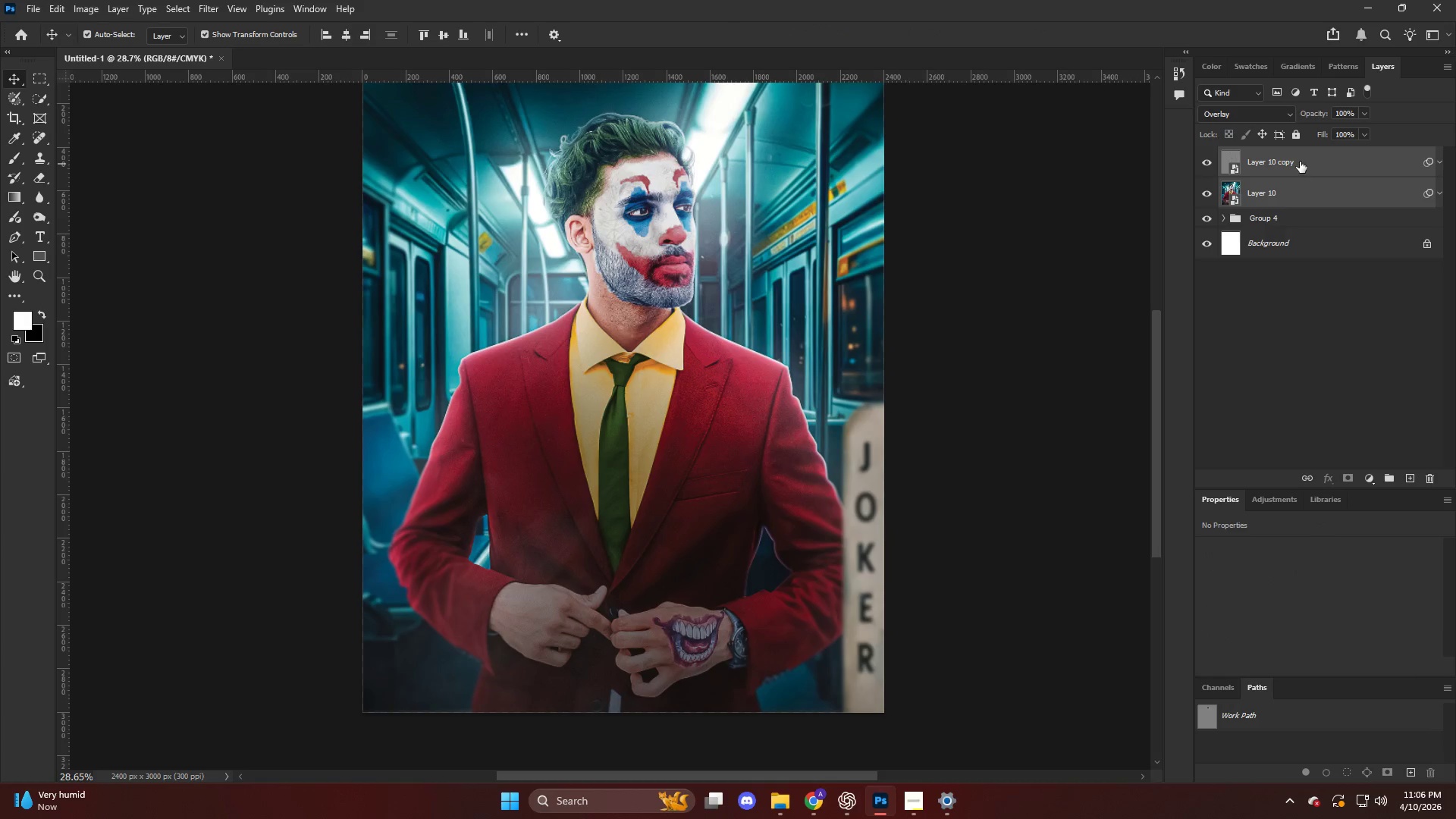 
left_click_drag(start_coordinate=[1302, 155], to_coordinate=[1291, 200])
 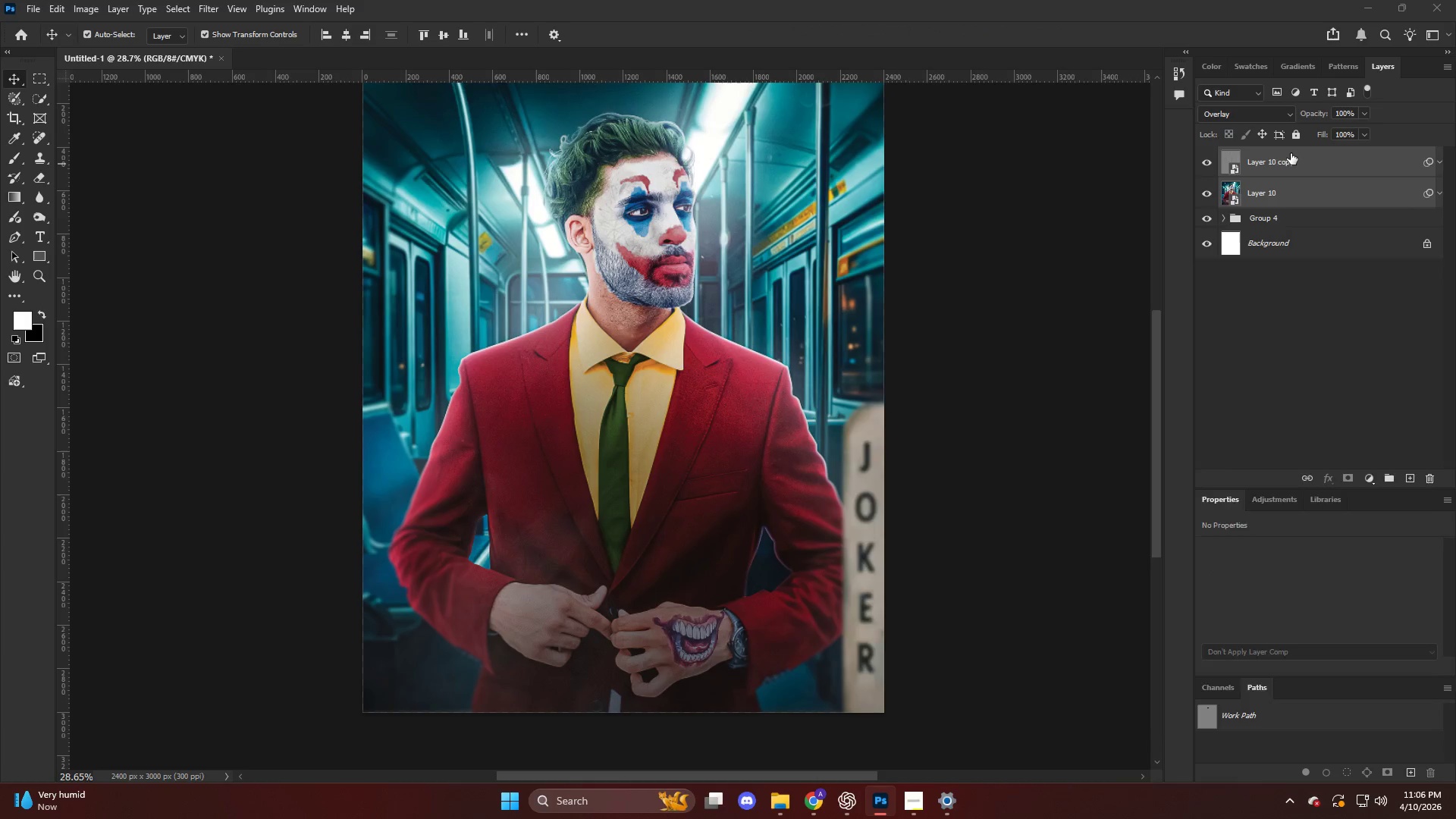 
left_click_drag(start_coordinate=[1291, 154], to_coordinate=[1283, 198])
 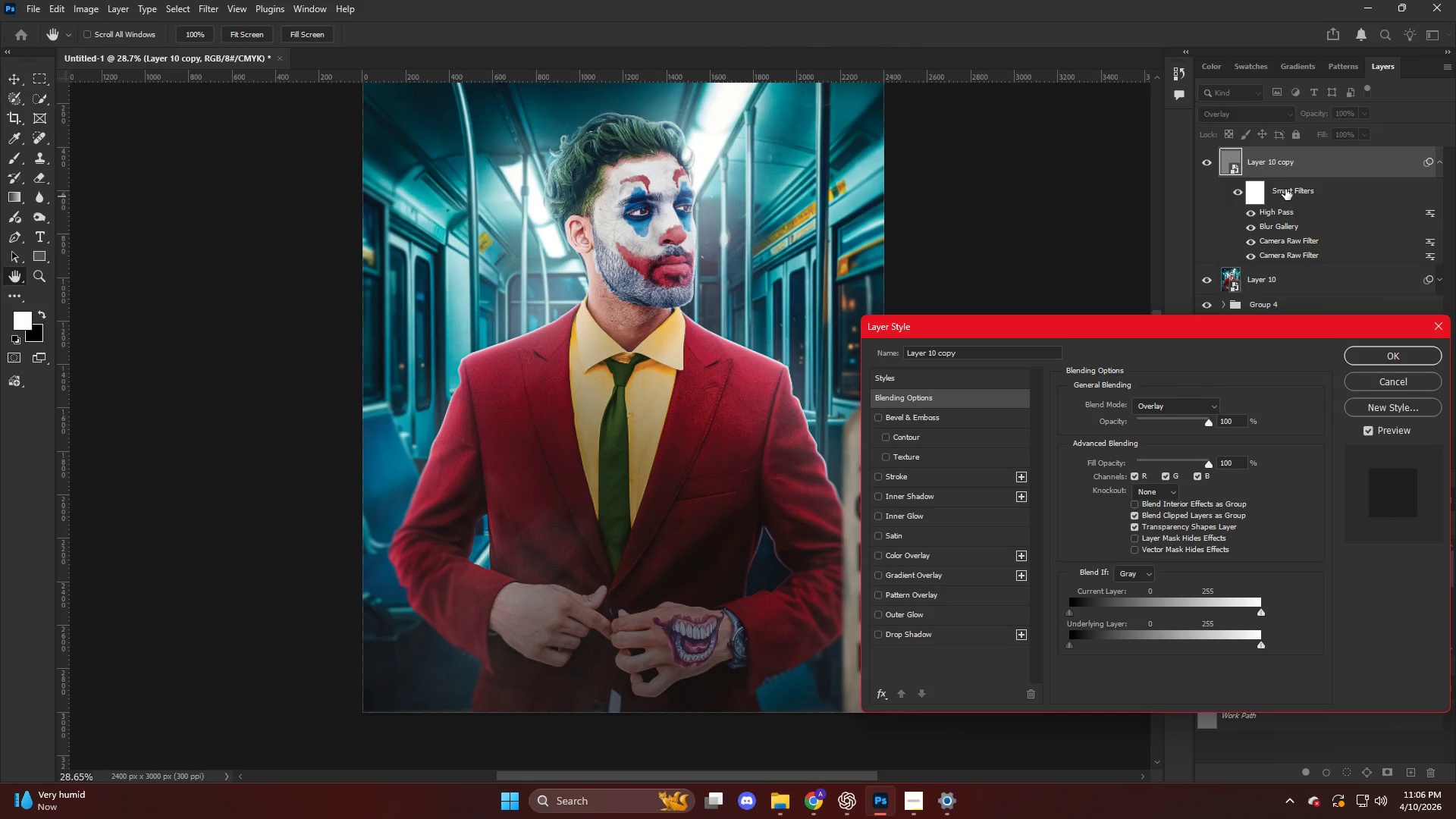 
key(Escape)
 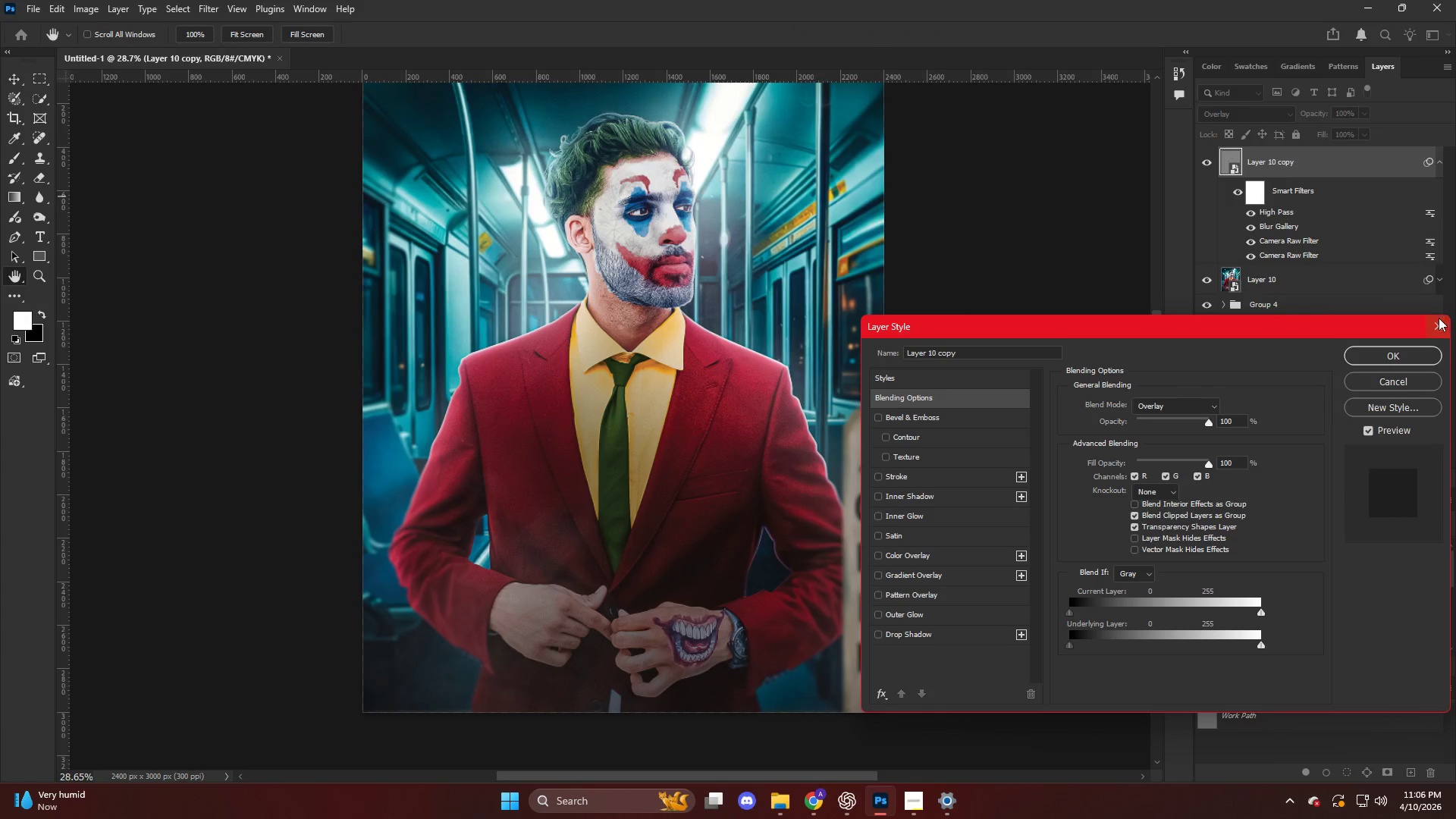 
left_click([1438, 320])
 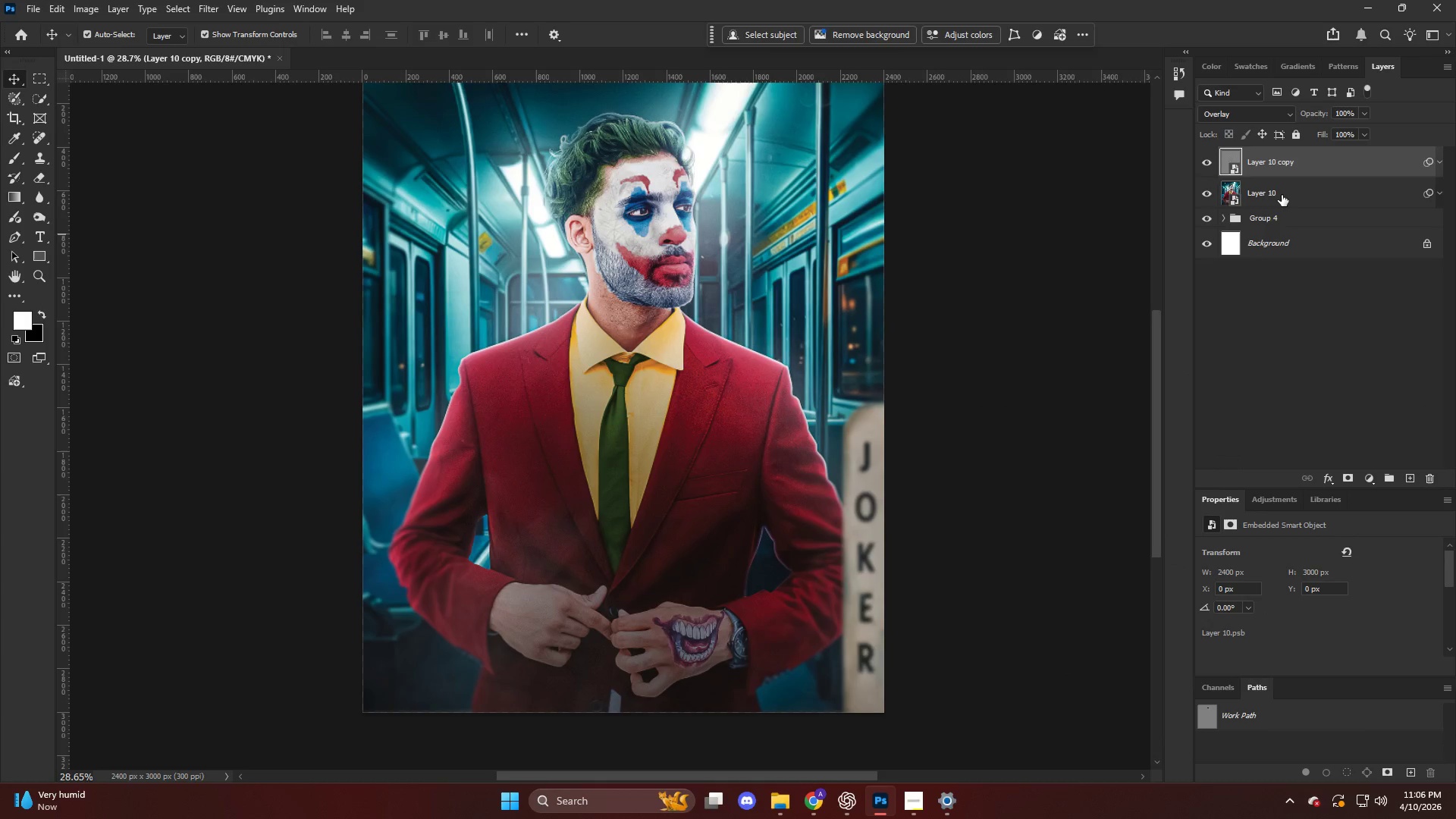 
left_click([1280, 195])
 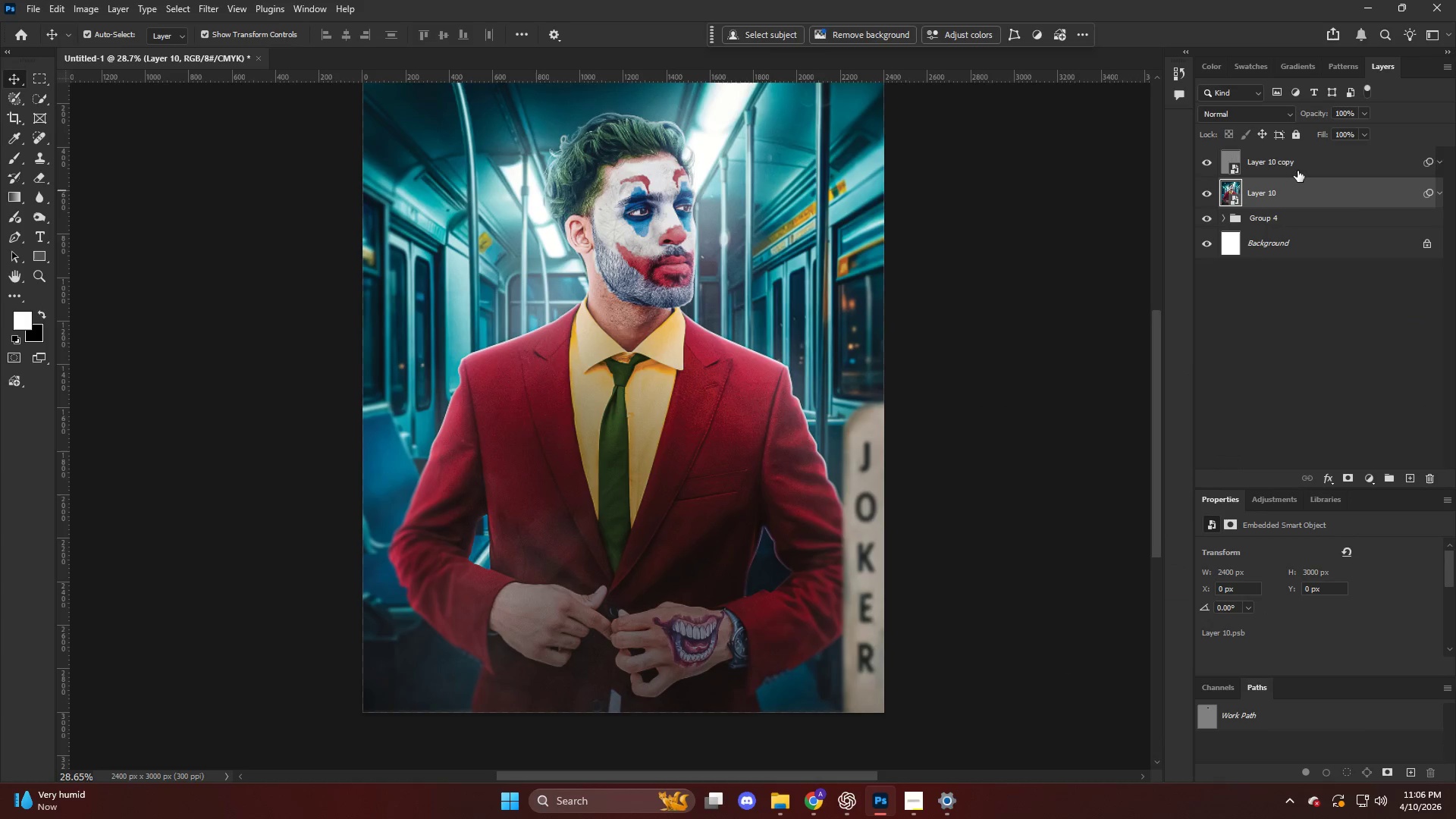 
hold_key(key=ShiftLeft, duration=0.36)
double_click([1299, 165])
 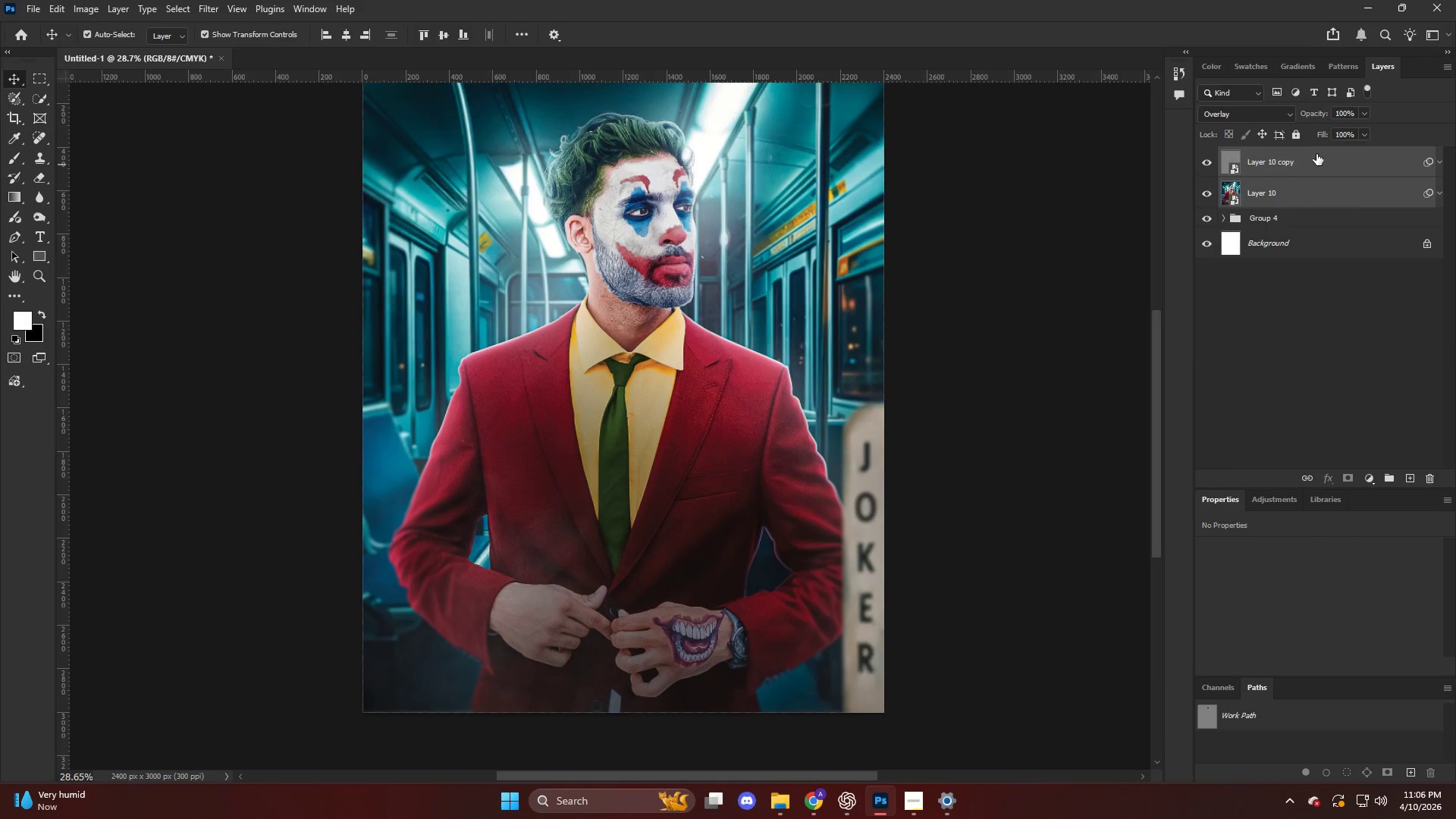 
left_click_drag(start_coordinate=[1316, 155], to_coordinate=[1294, 217])
 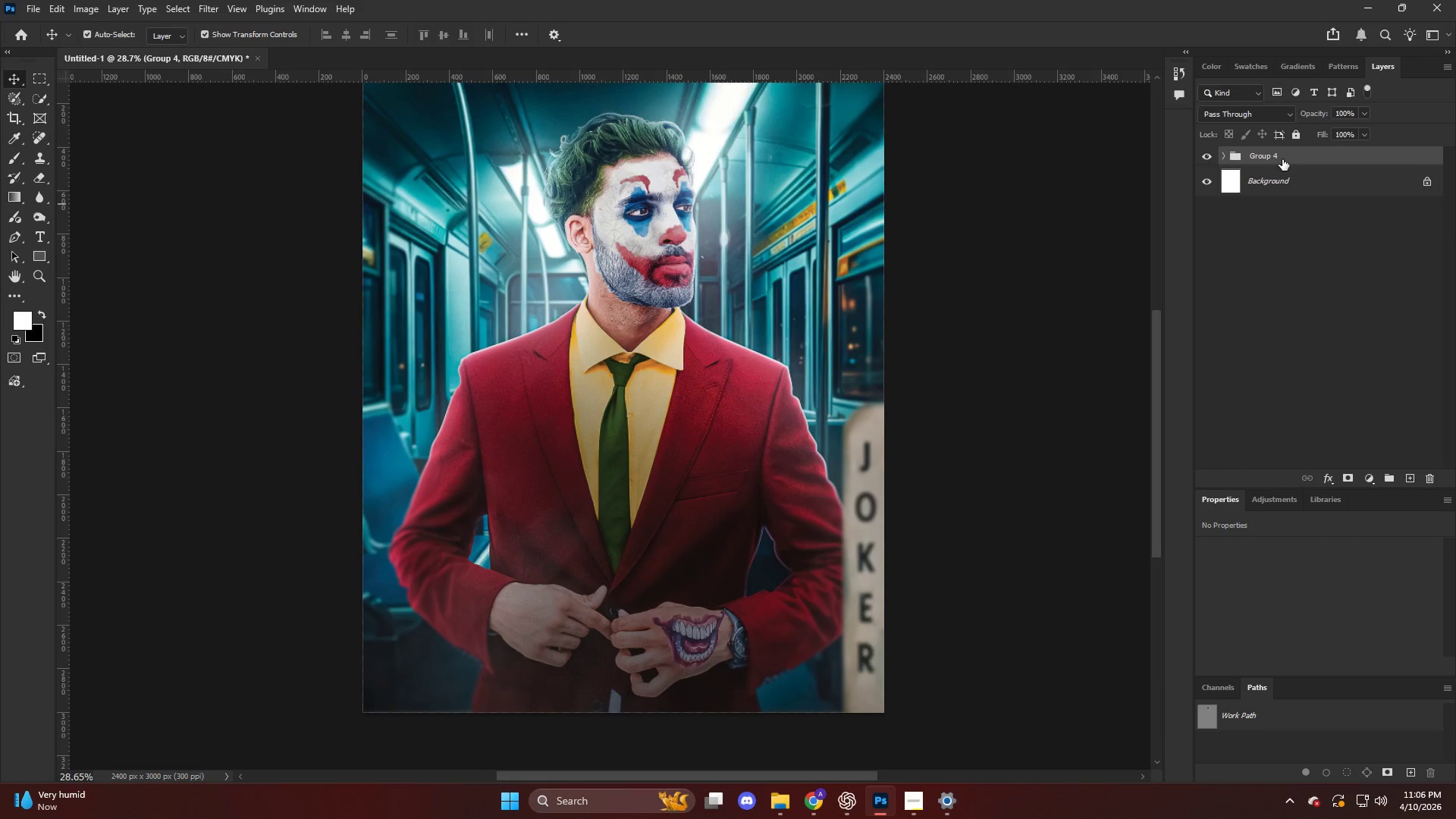 
key(Alt+Control+Shift+E)
 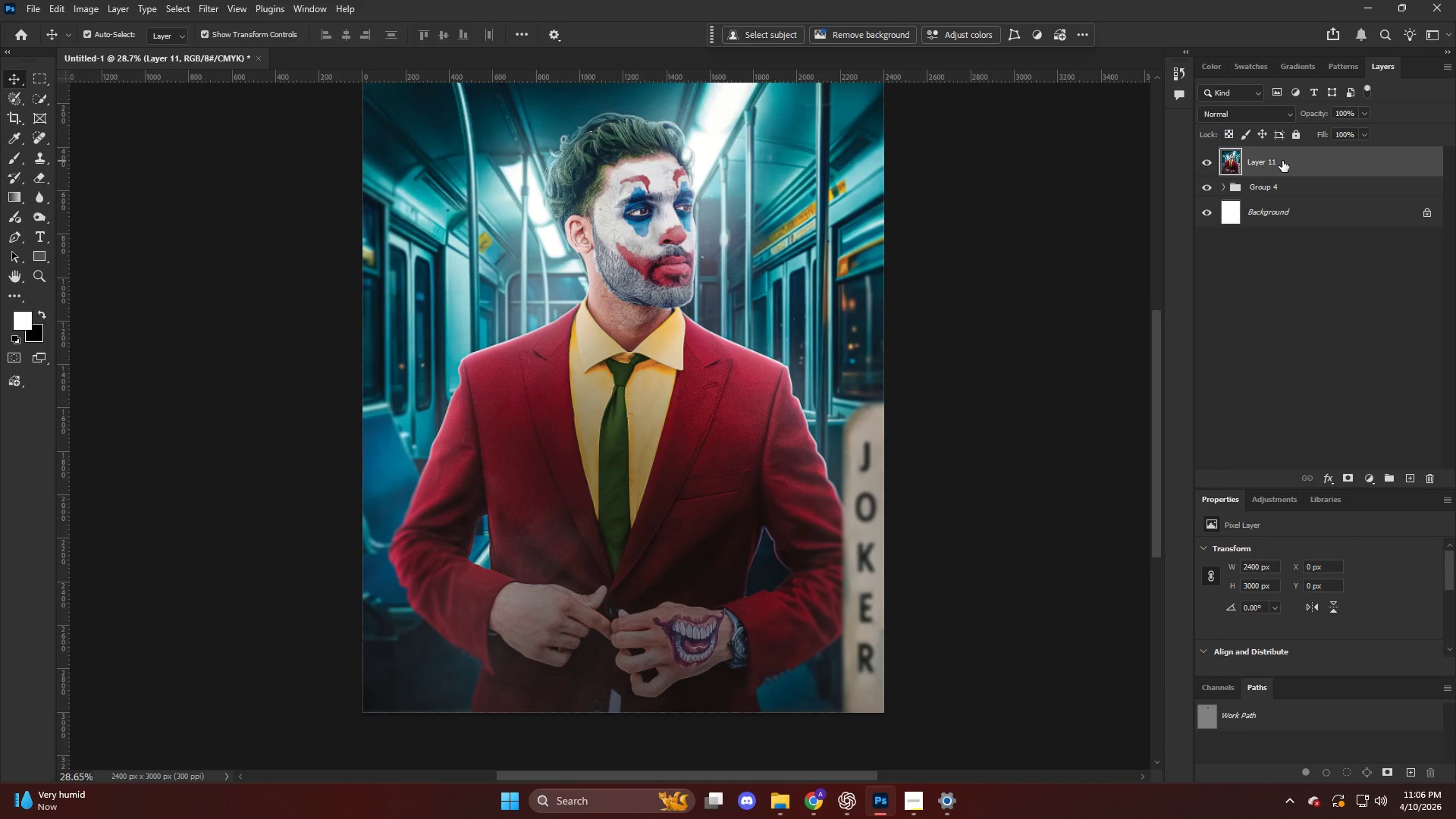 
left_click([1282, 161])
 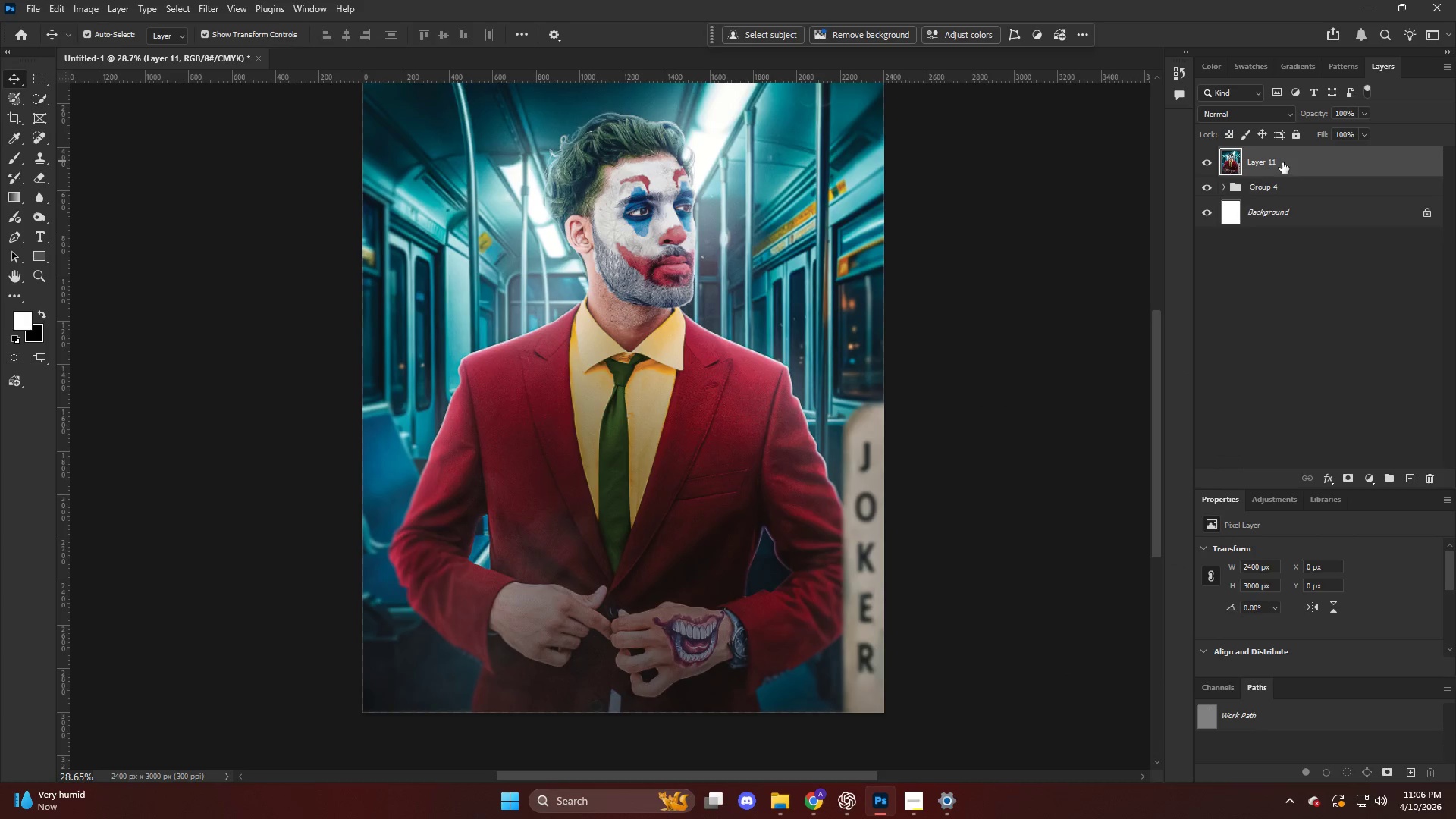 
right_click([1282, 162])
 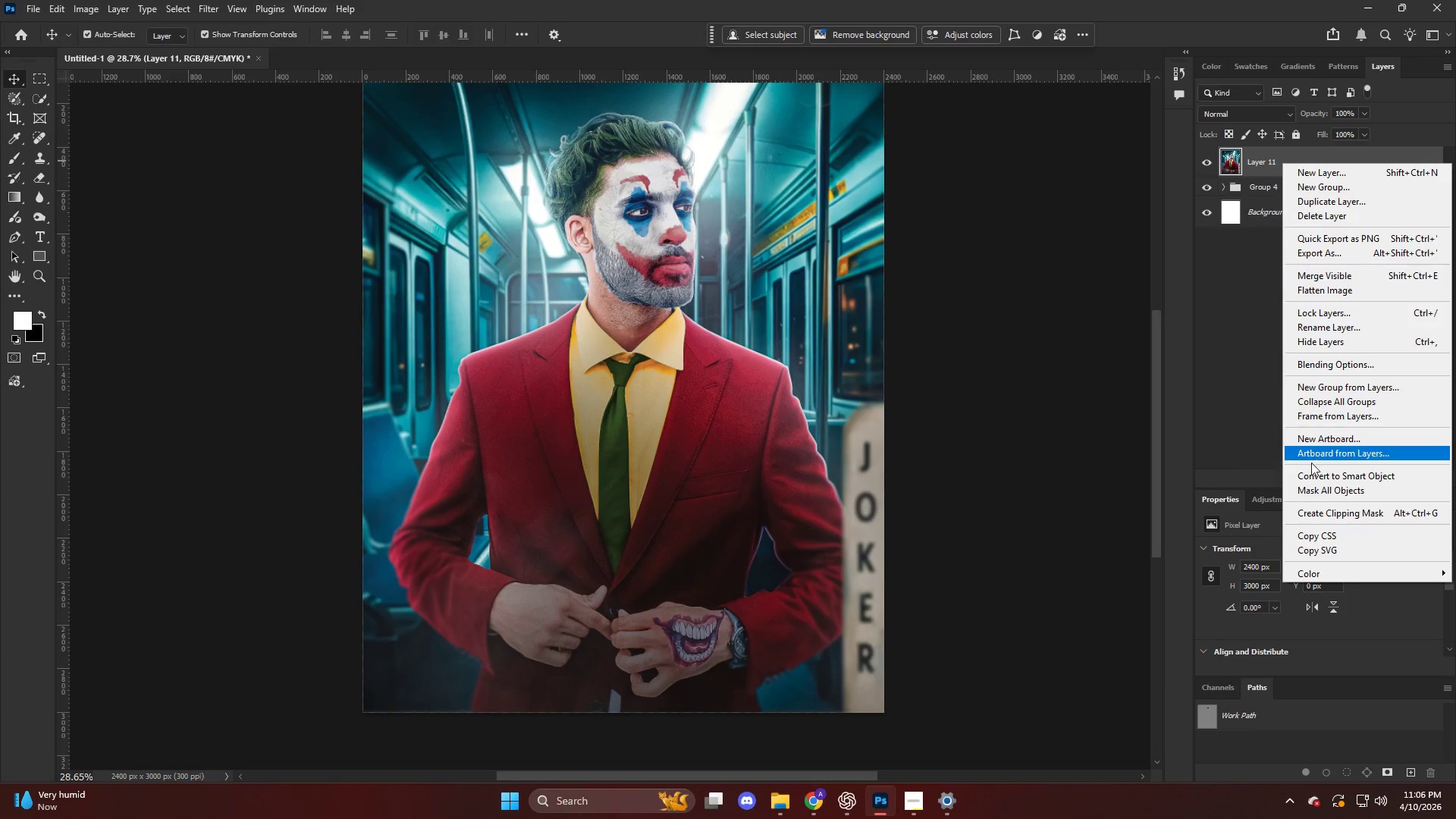 
left_click([1314, 473])
 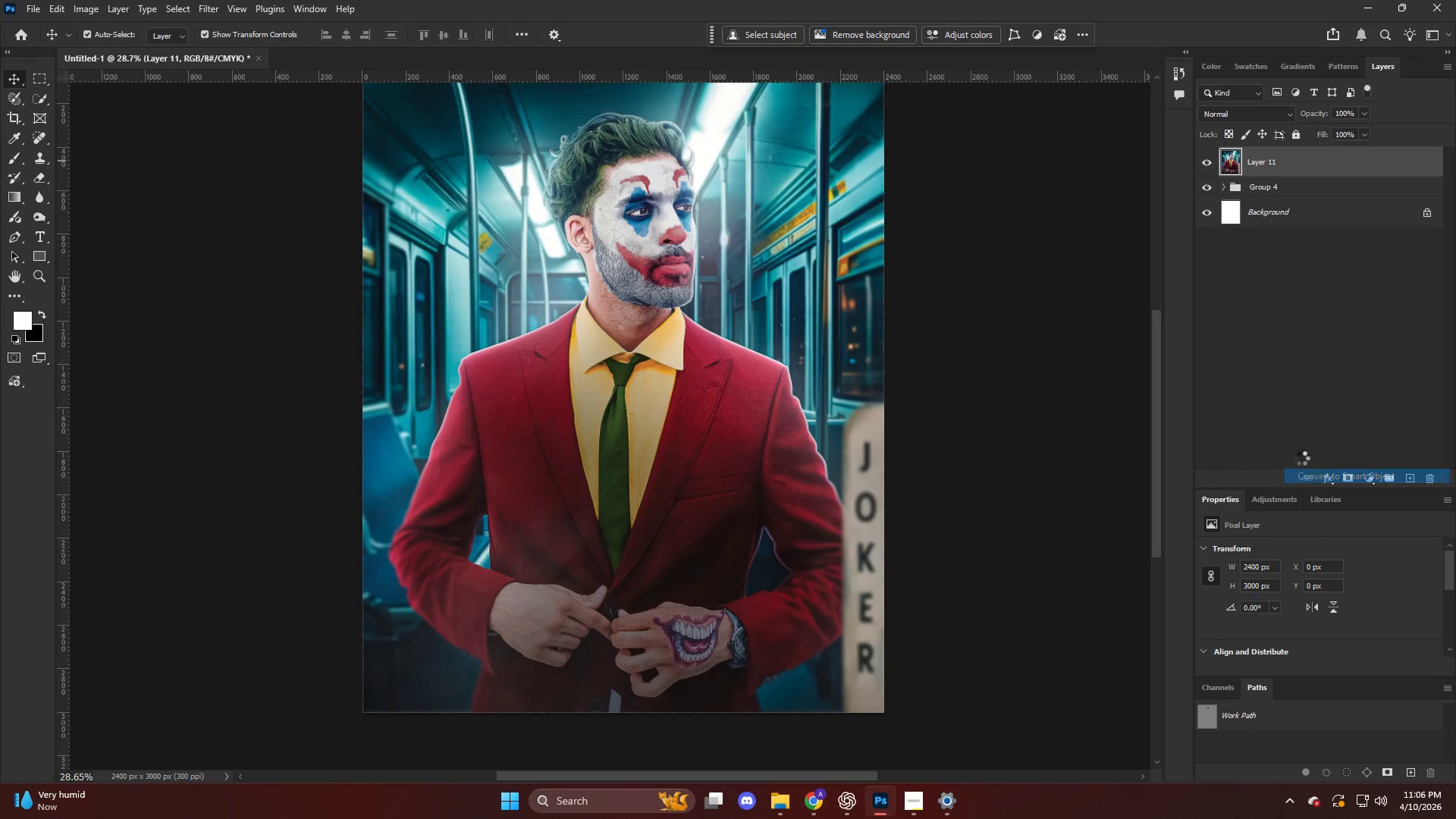 
key(Control+ControlLeft)
 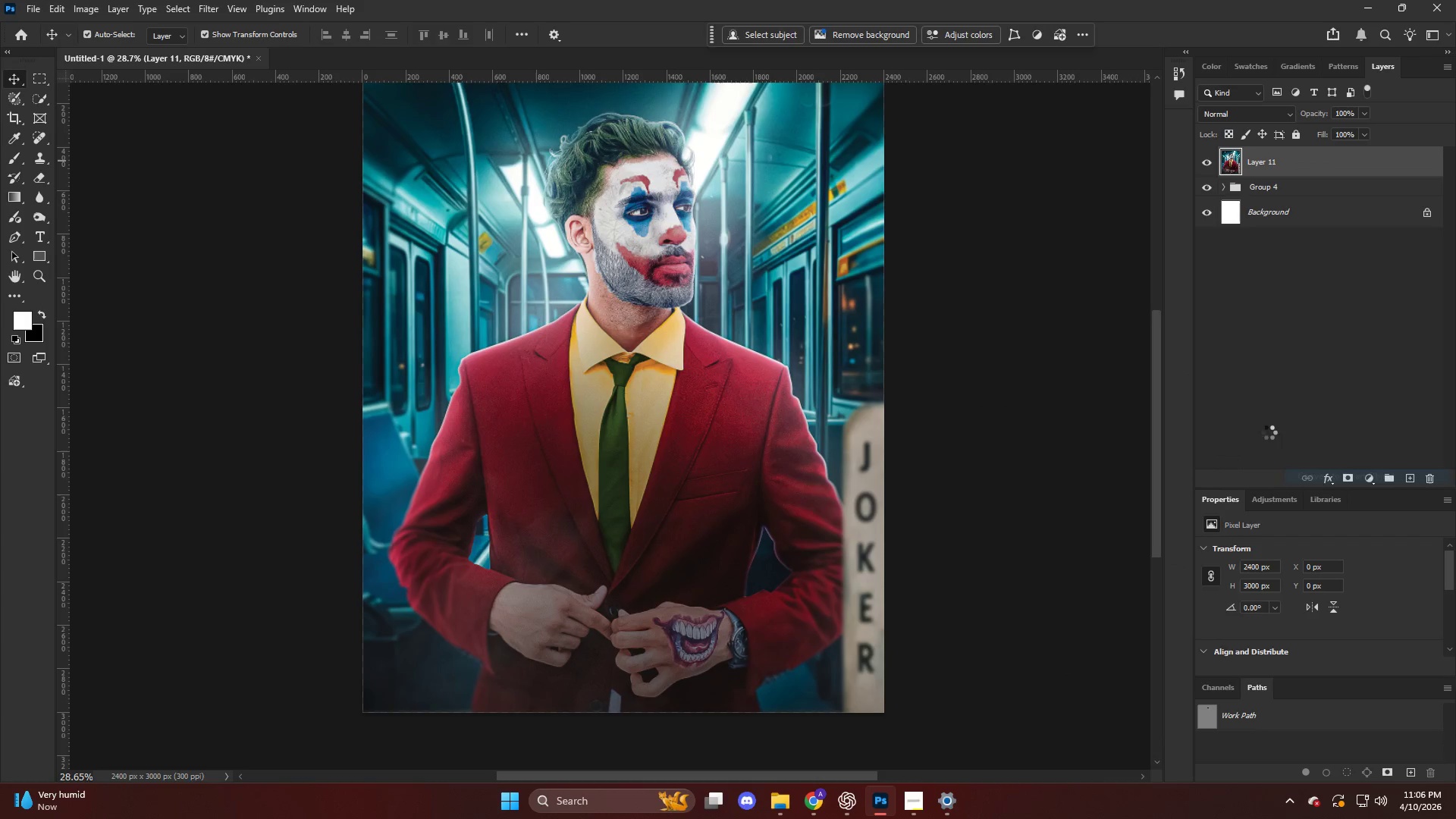 
key(Control+Shift+ShiftLeft)
 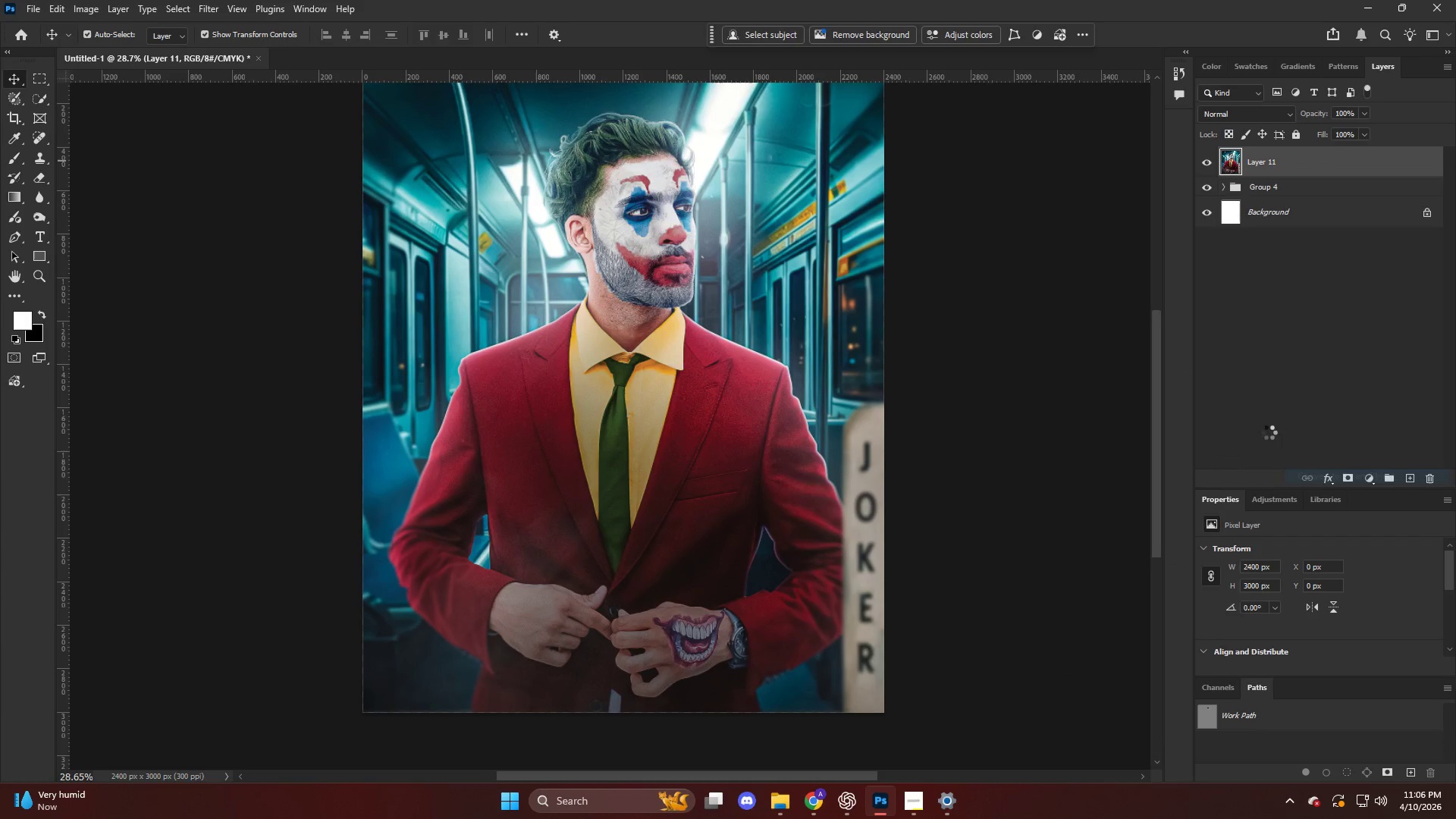 
key(Control+Shift+A)
 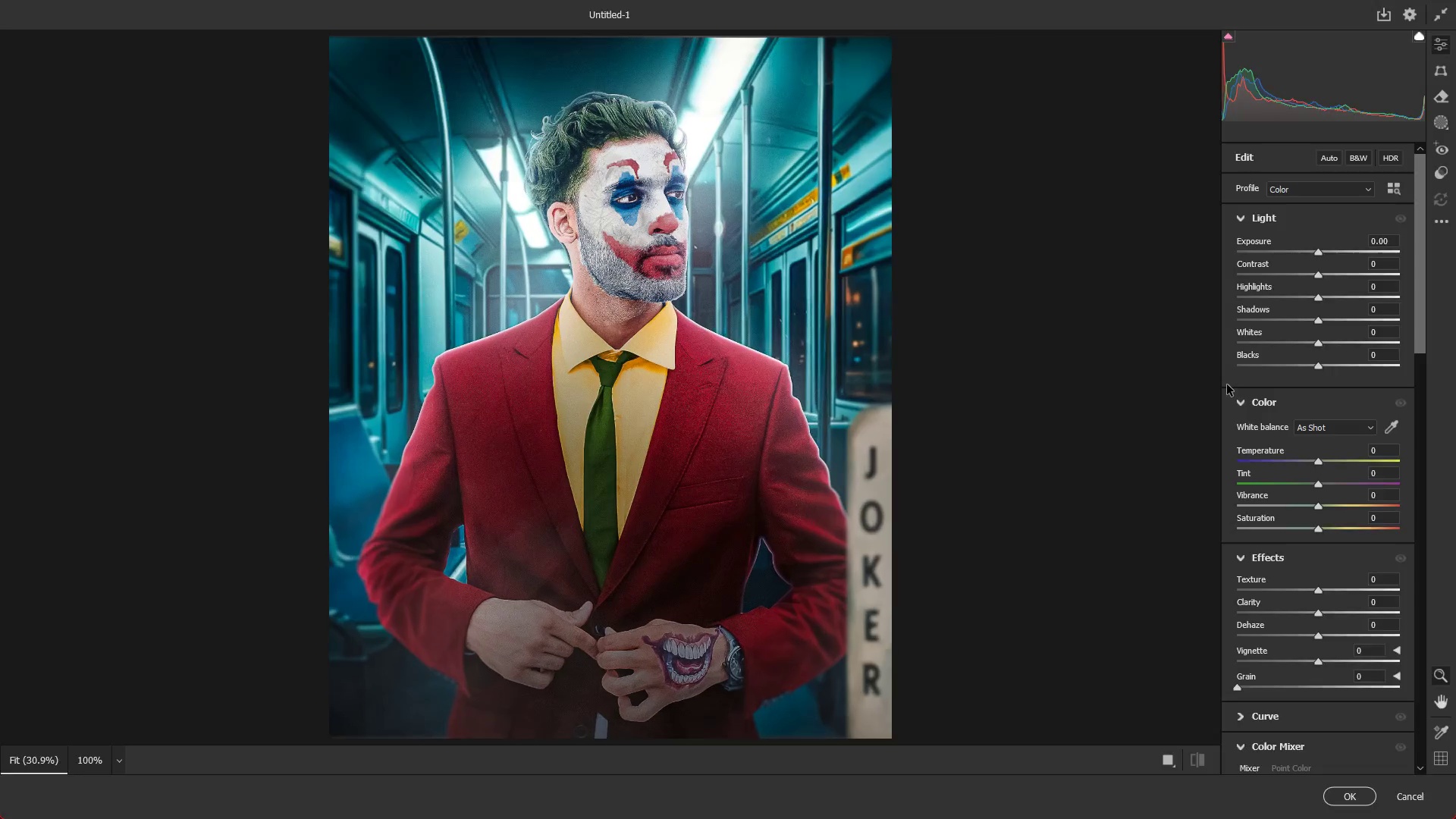 
key(Alt+AltLeft)
 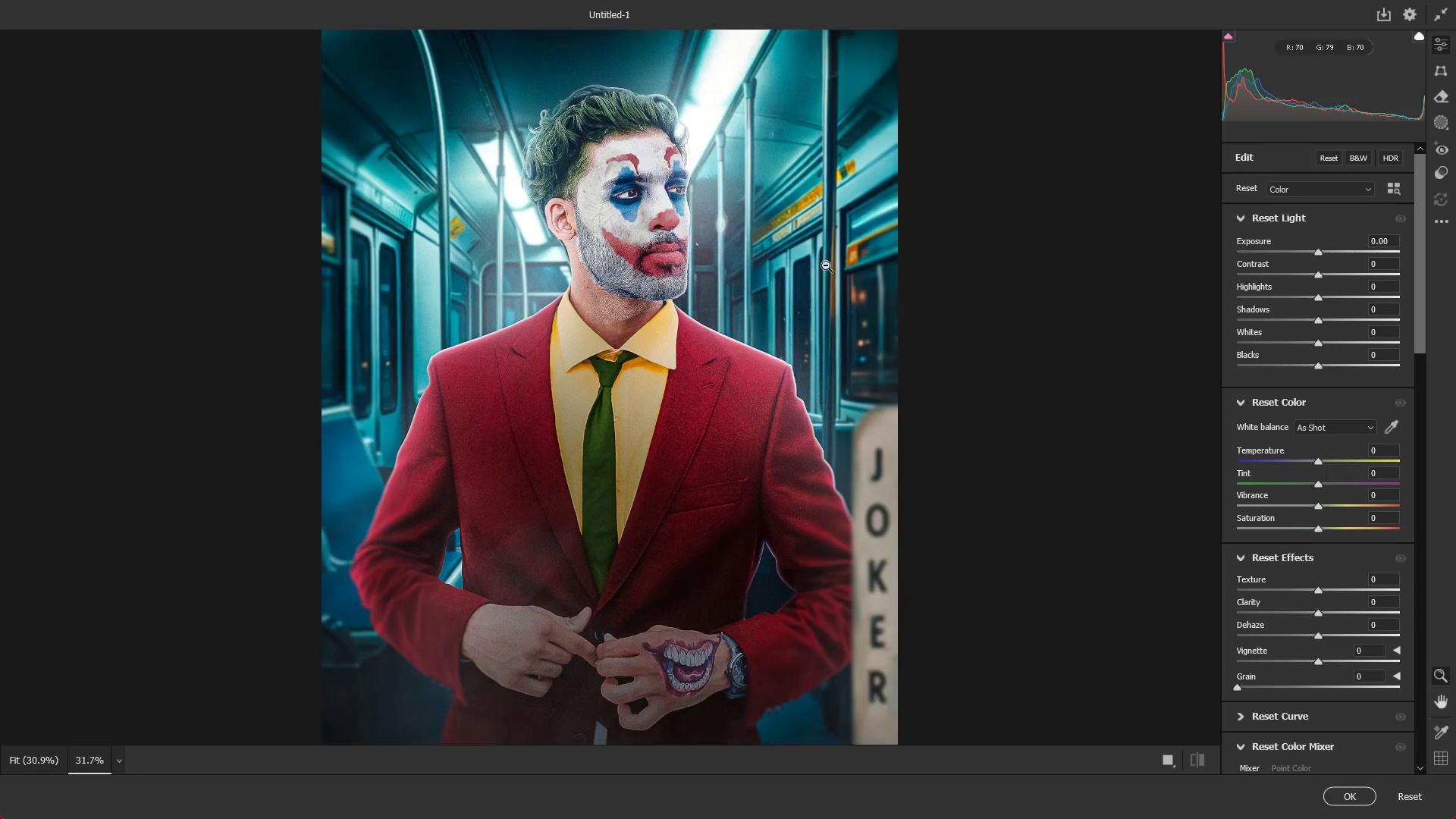 
scroll: coordinate [826, 265], scroll_direction: up, amount: 2.0
 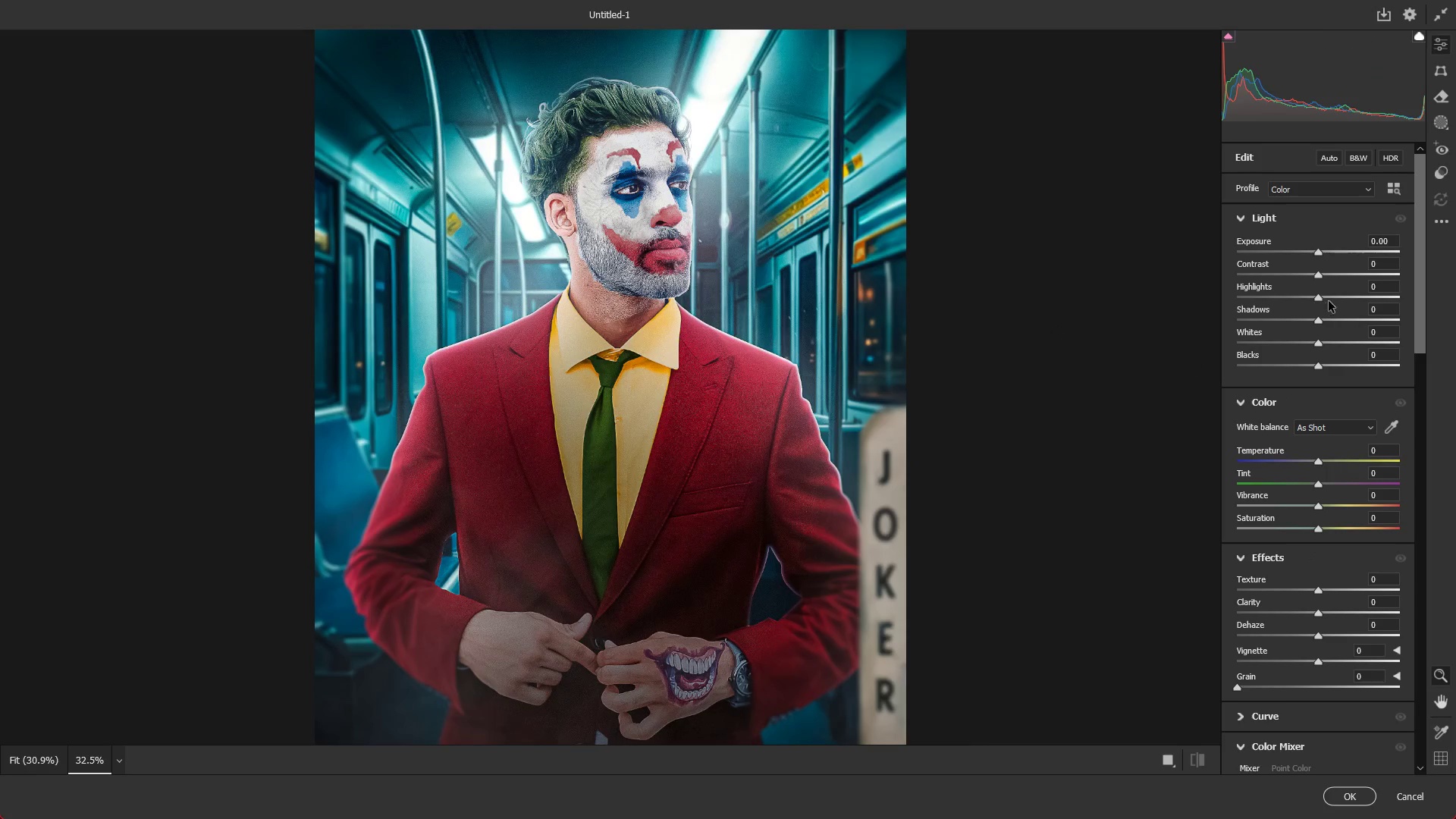 
left_click_drag(start_coordinate=[1325, 297], to_coordinate=[1338, 300])
 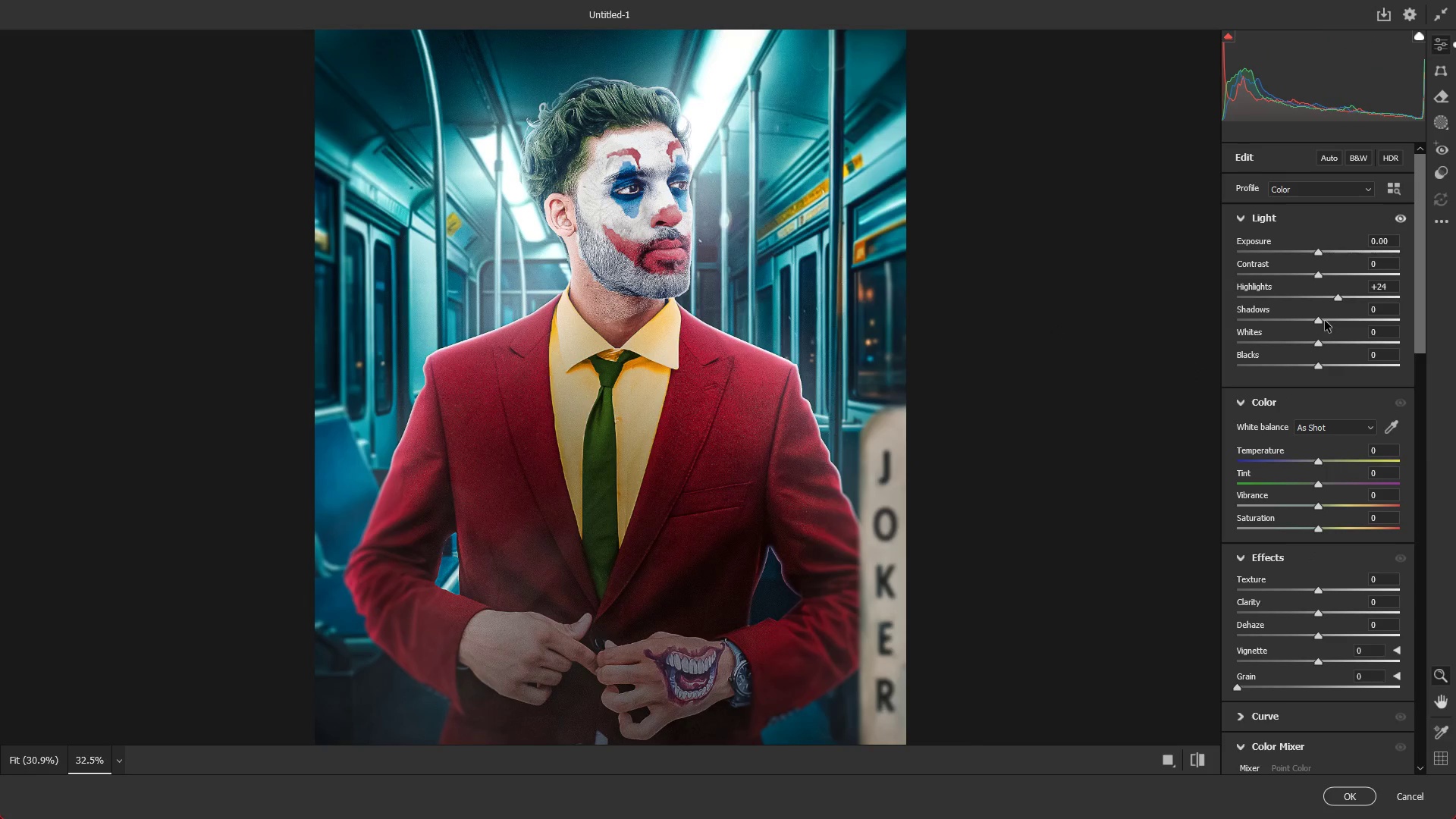 
key(Control+ControlLeft)
 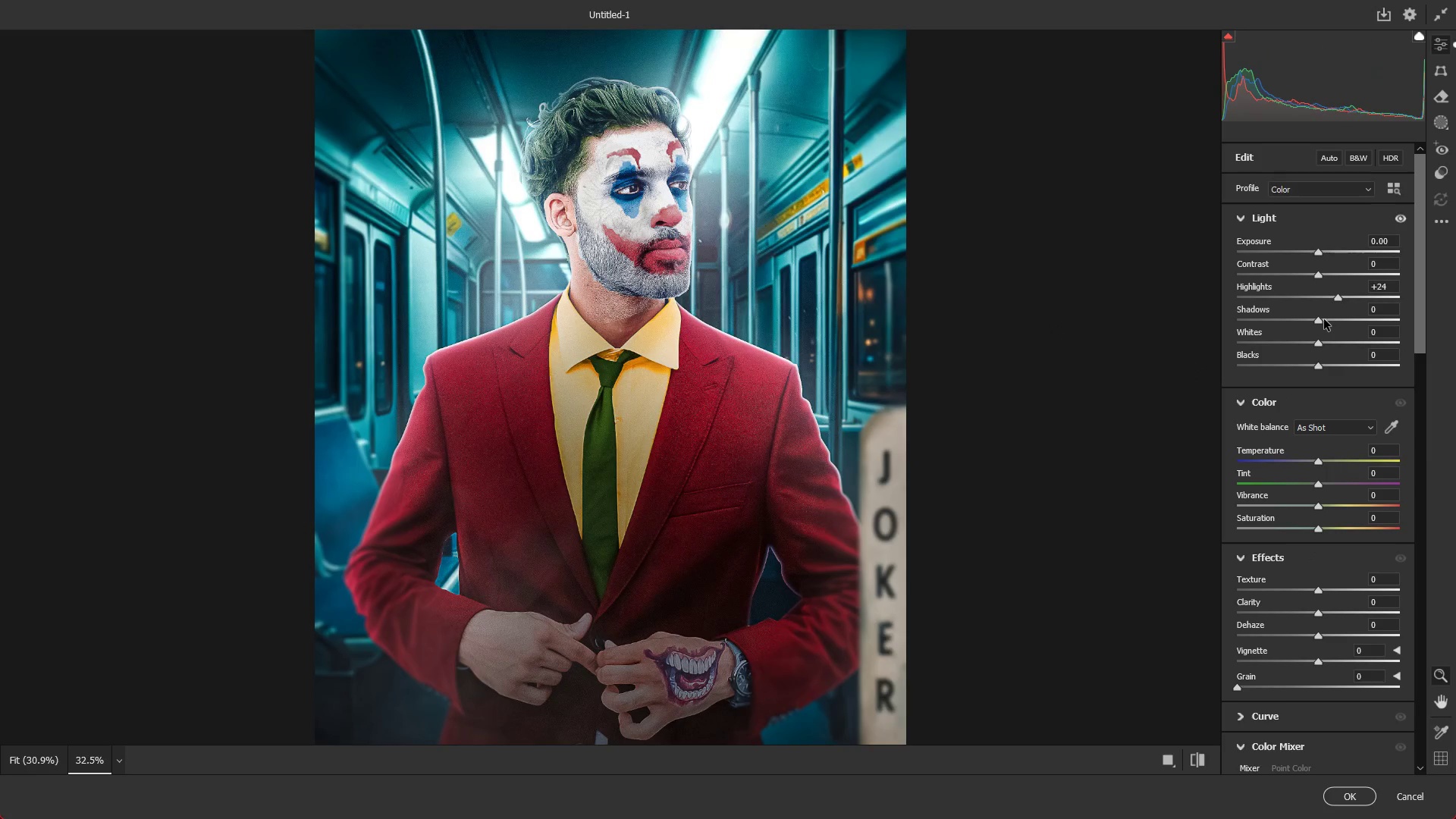 
key(Control+Z)
 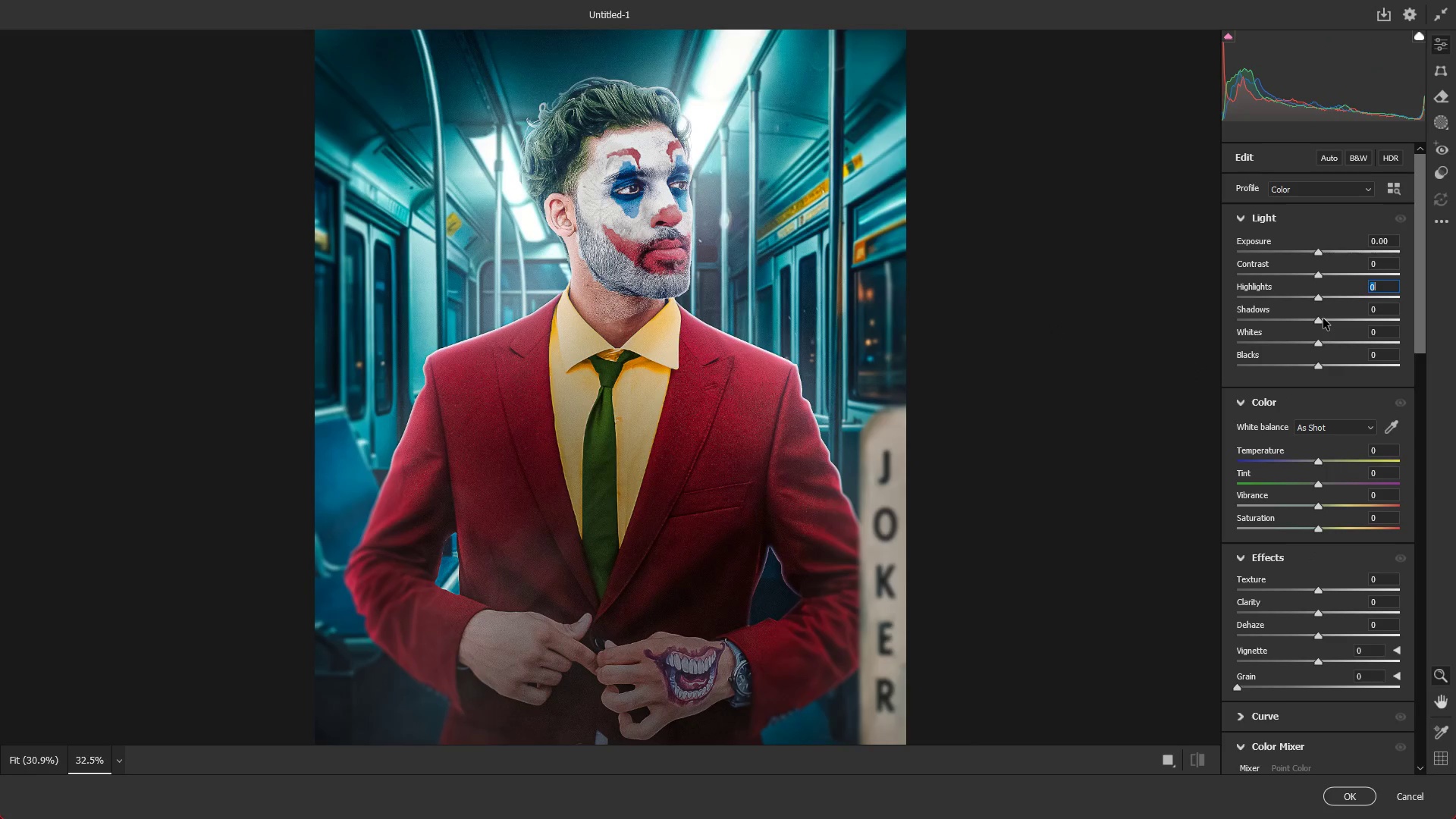 
left_click_drag(start_coordinate=[1323, 318], to_coordinate=[1352, 323])
 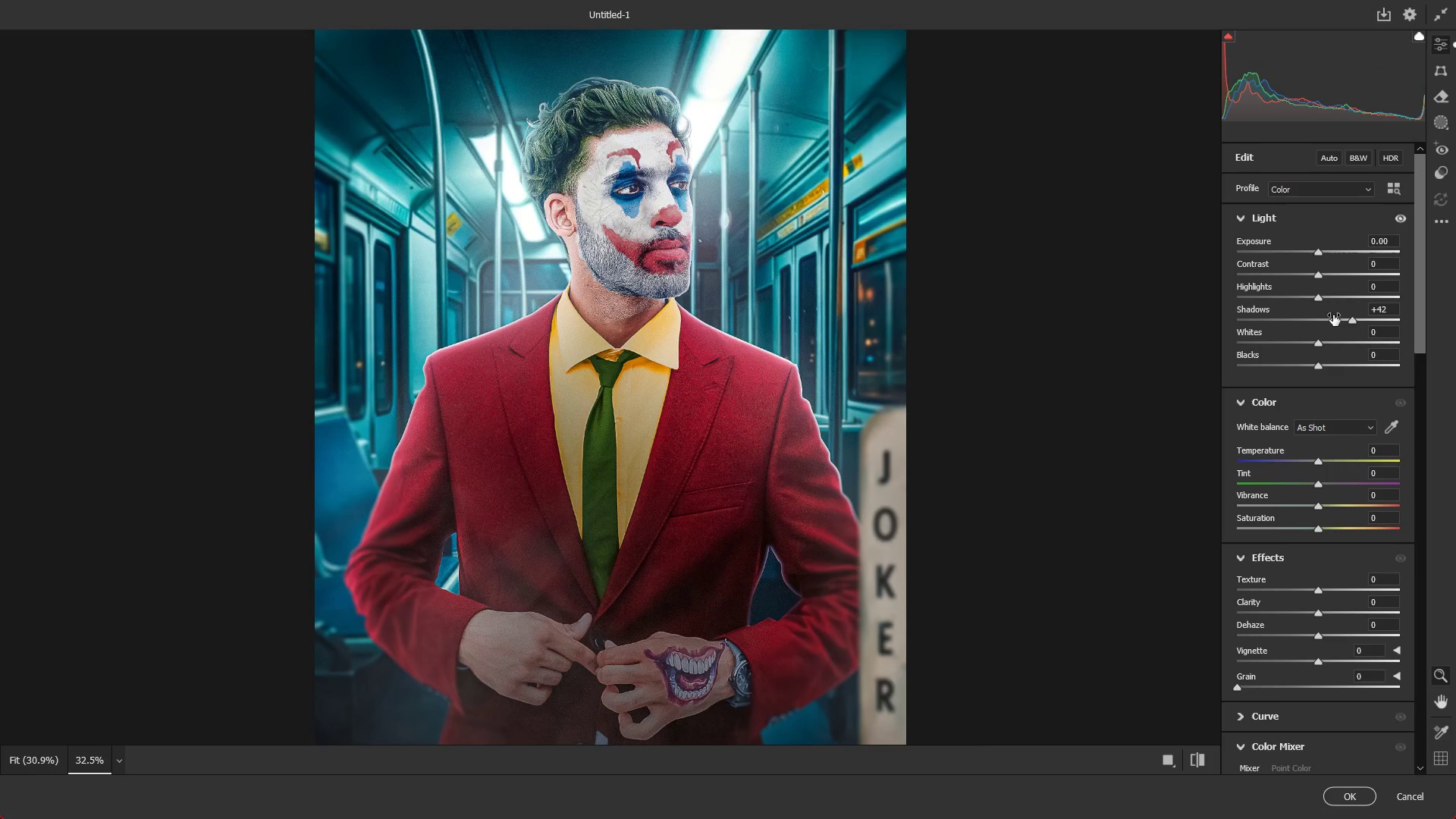 
key(Control+ControlLeft)
 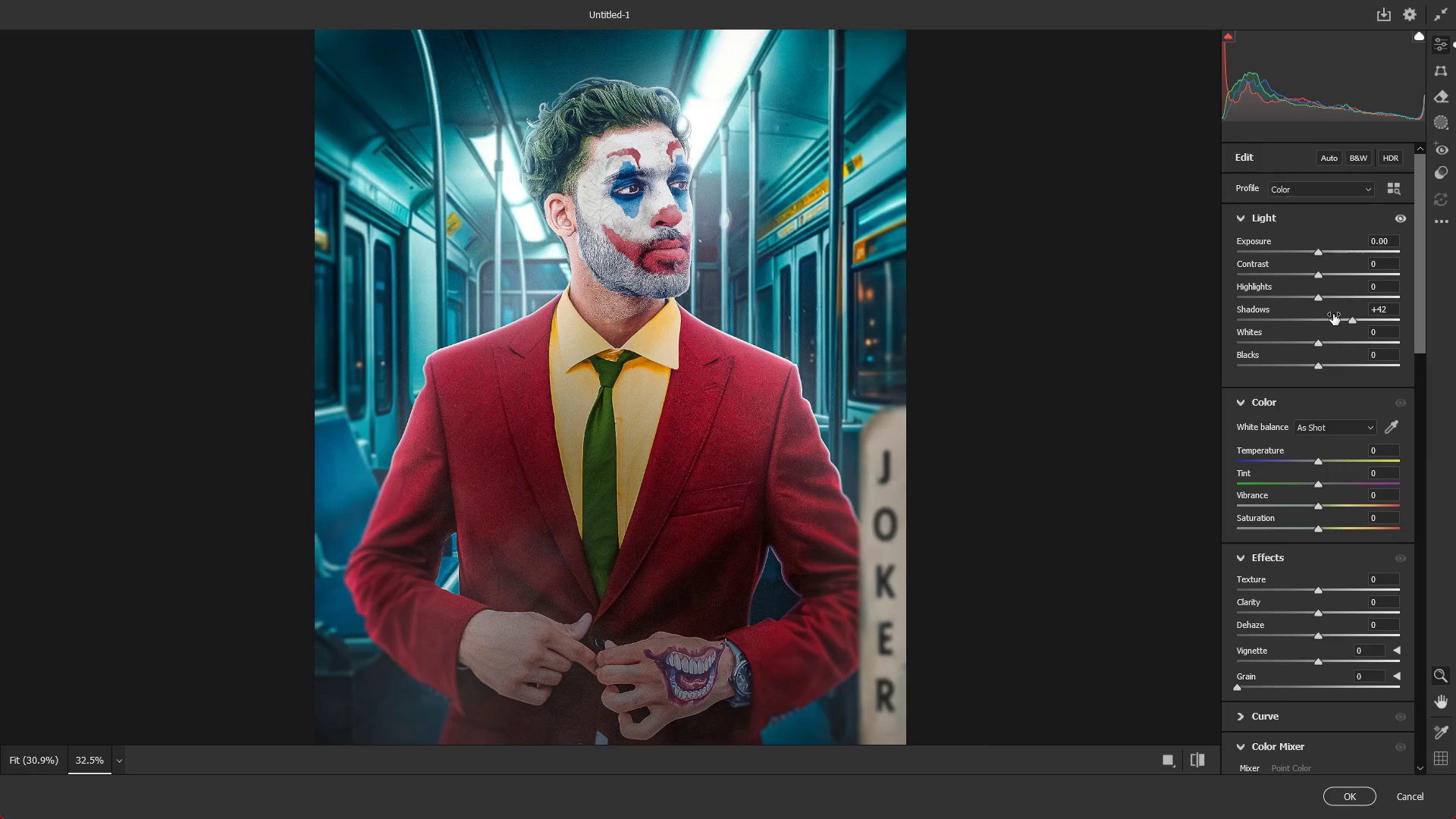 
key(Control+Z)
 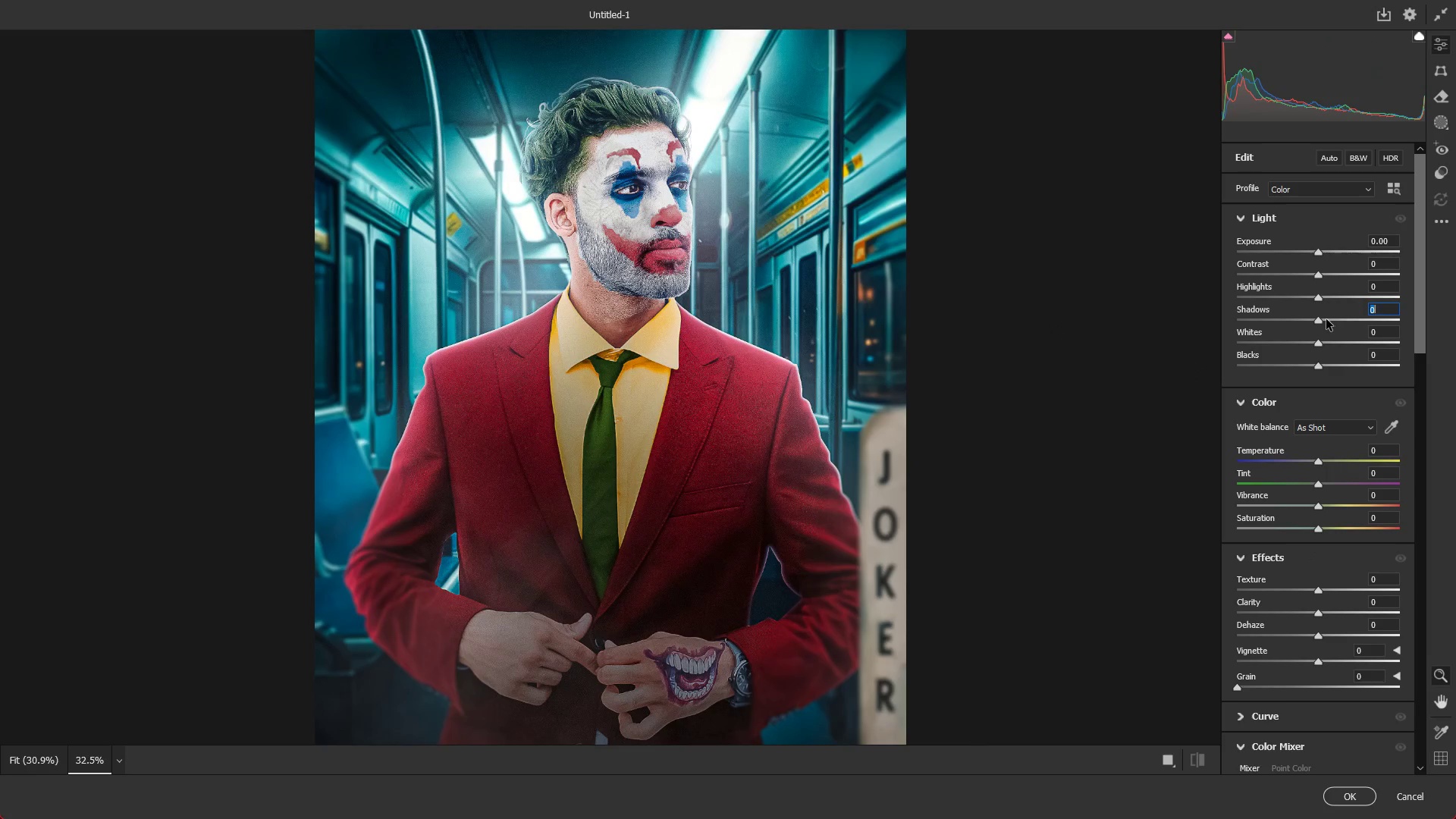 
left_click_drag(start_coordinate=[1323, 318], to_coordinate=[1332, 318])
 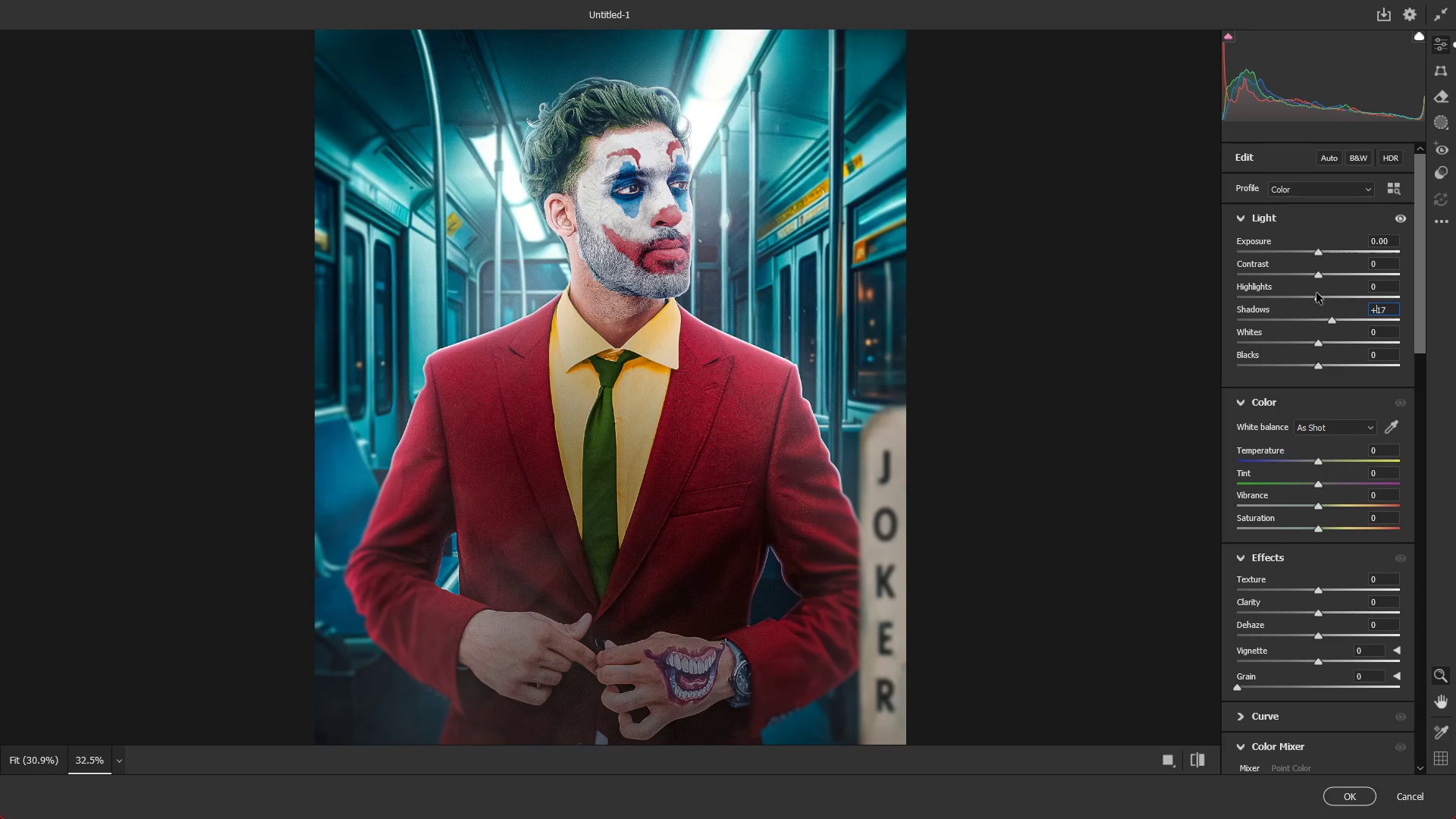 
left_click_drag(start_coordinate=[1316, 293], to_coordinate=[1326, 298])
 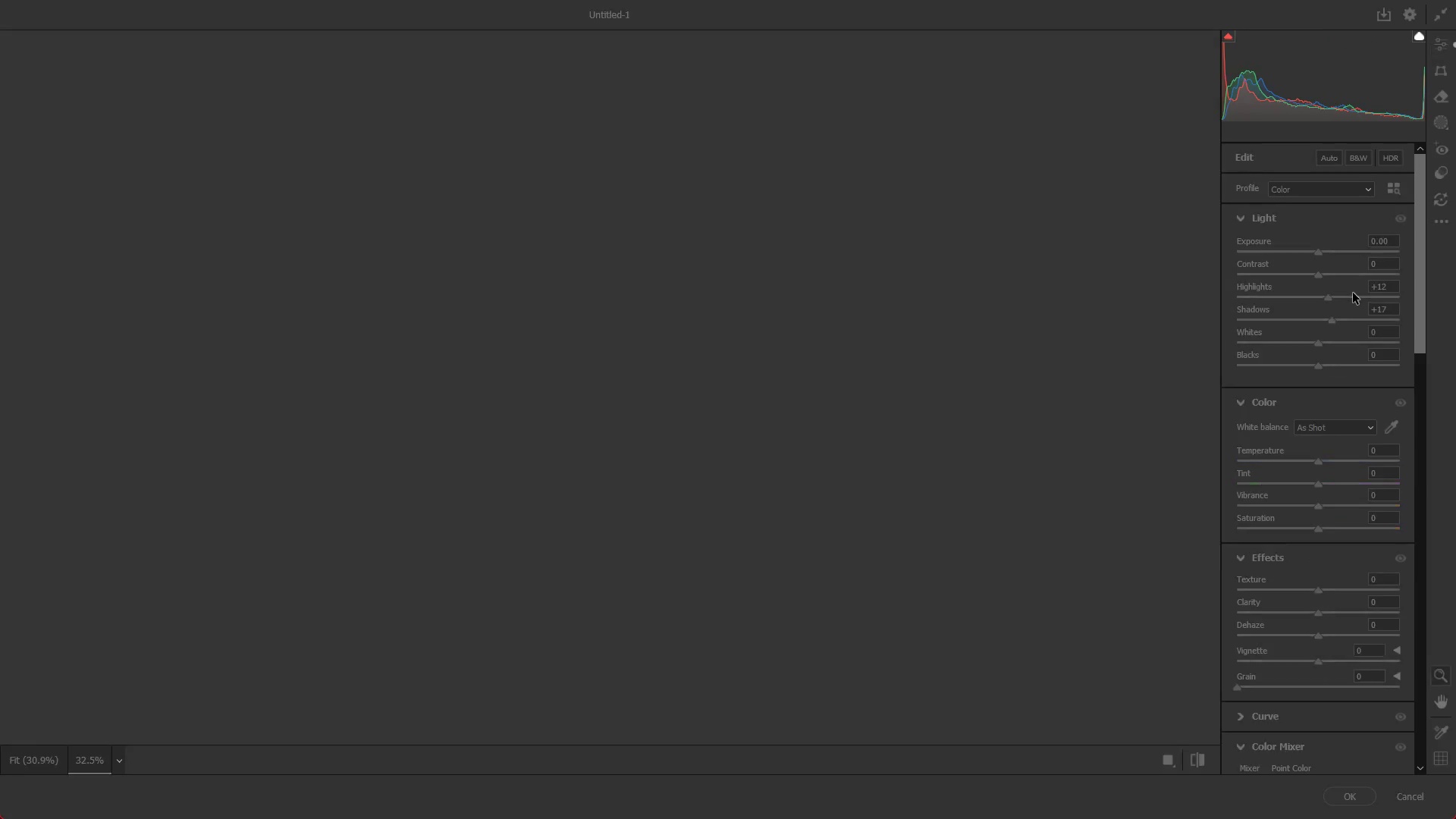 
key(NumpadEnter)
 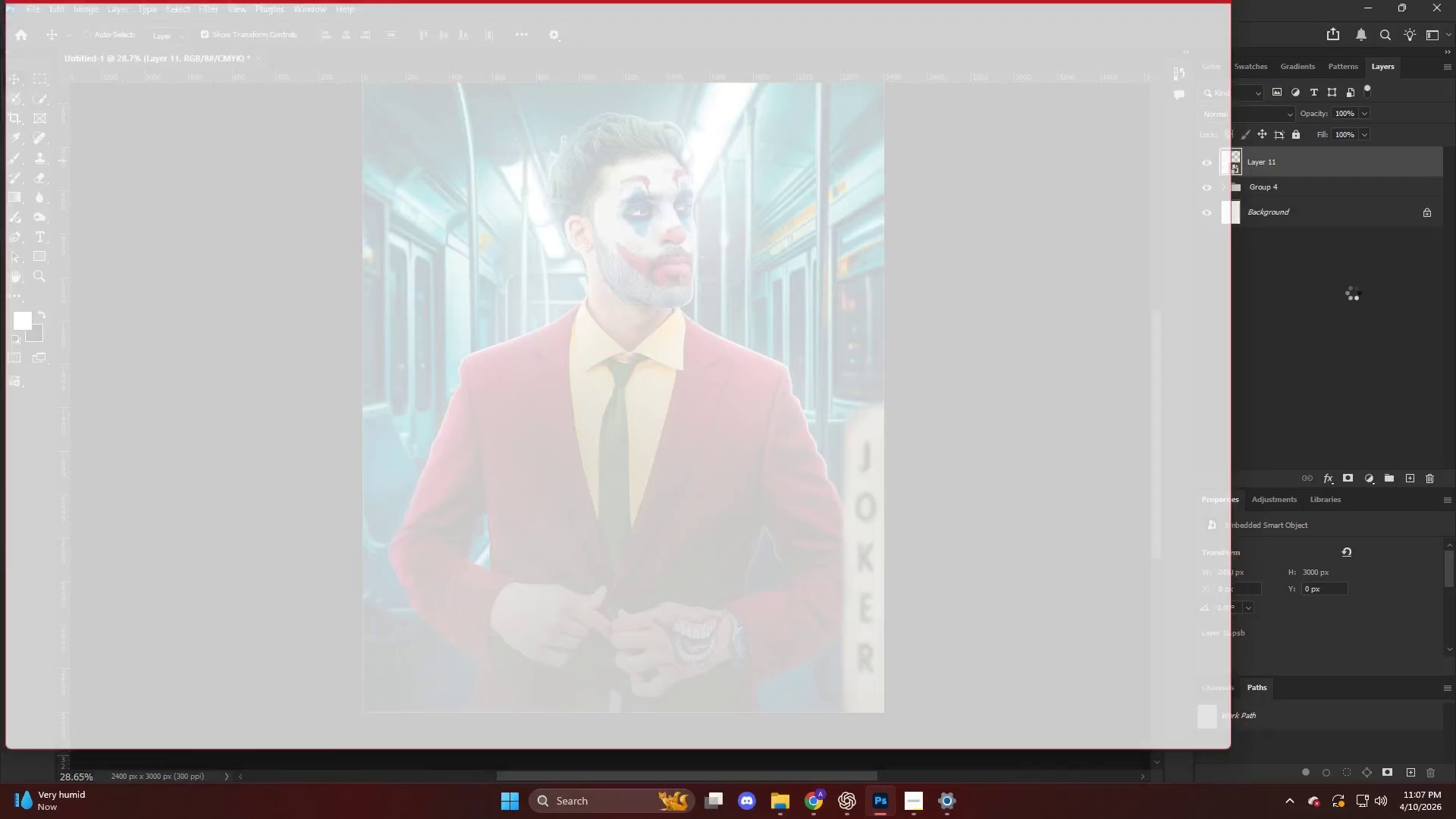 
key(NumpadEnter)
 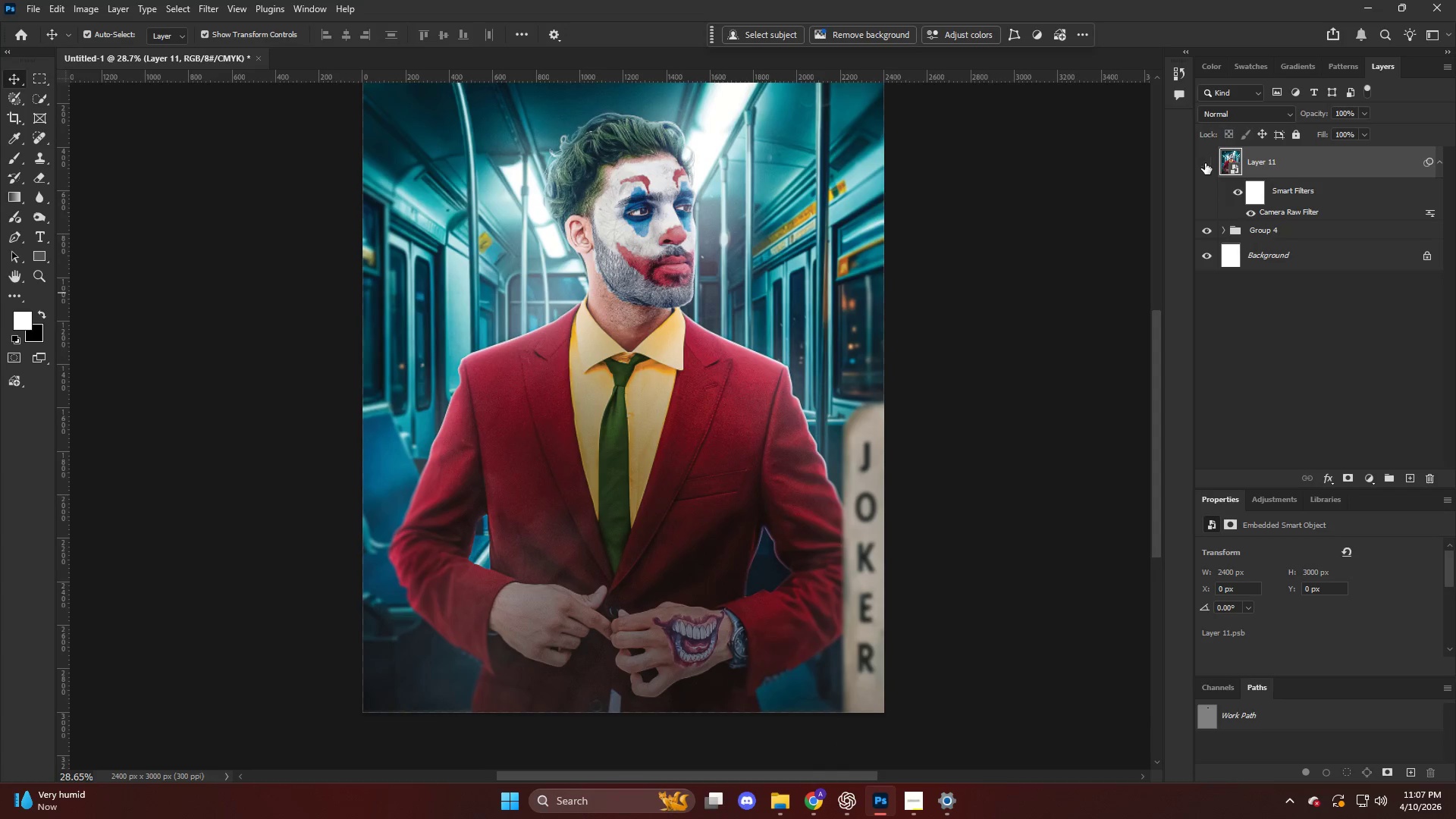 
double_click([1205, 162])
 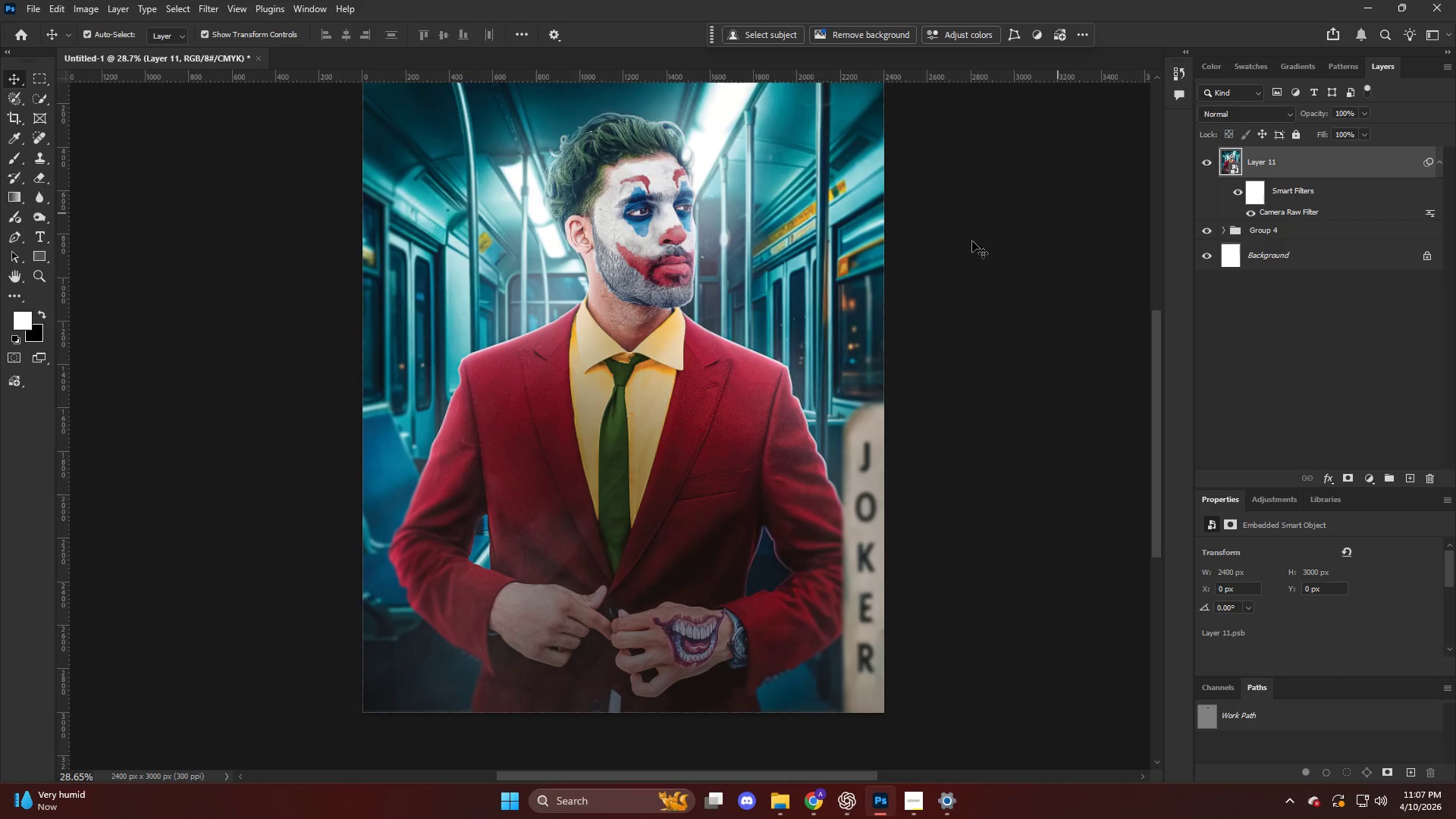 
key(Alt+AltLeft)
 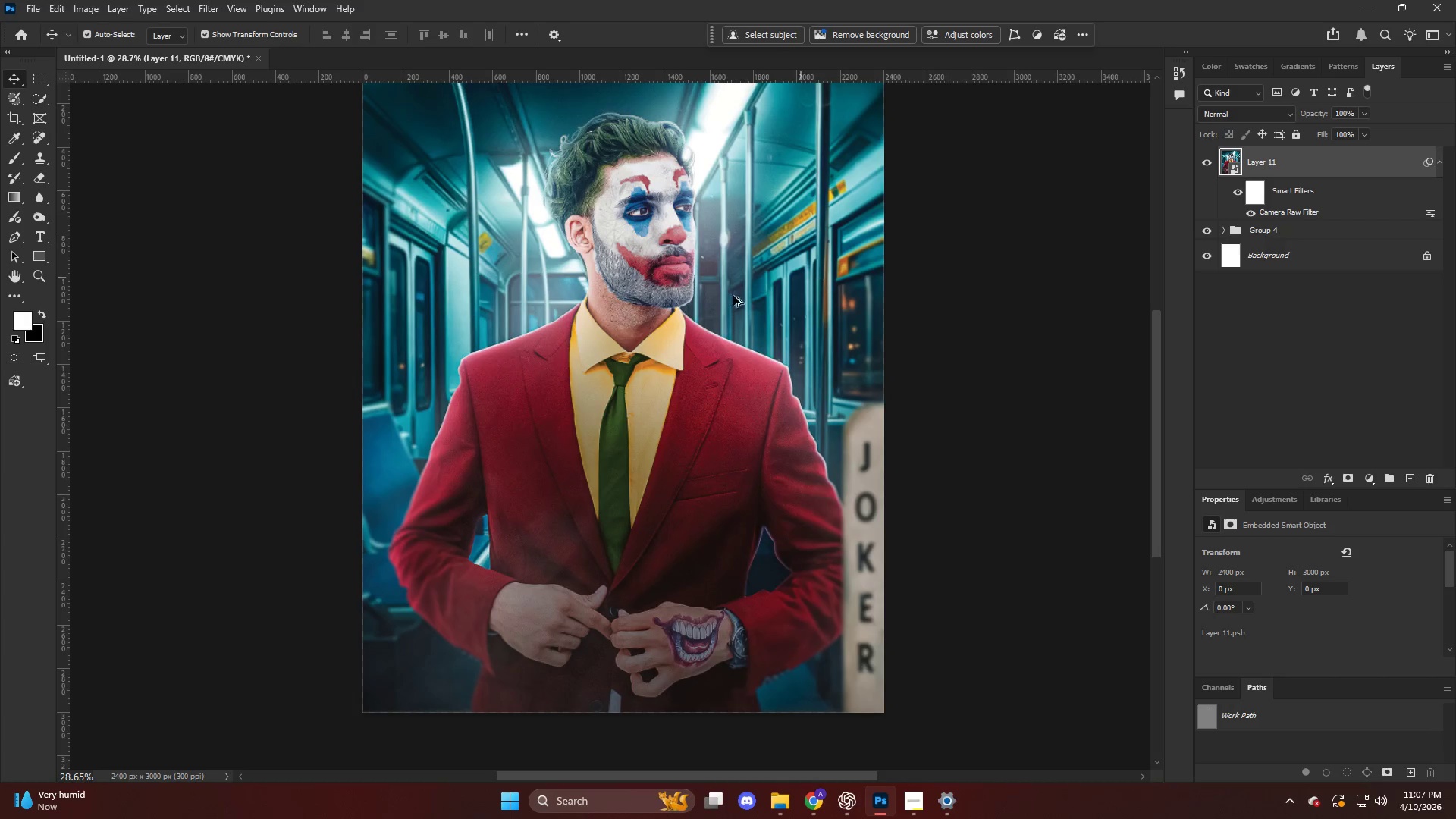 
scroll: coordinate [697, 322], scroll_direction: down, amount: 4.0
 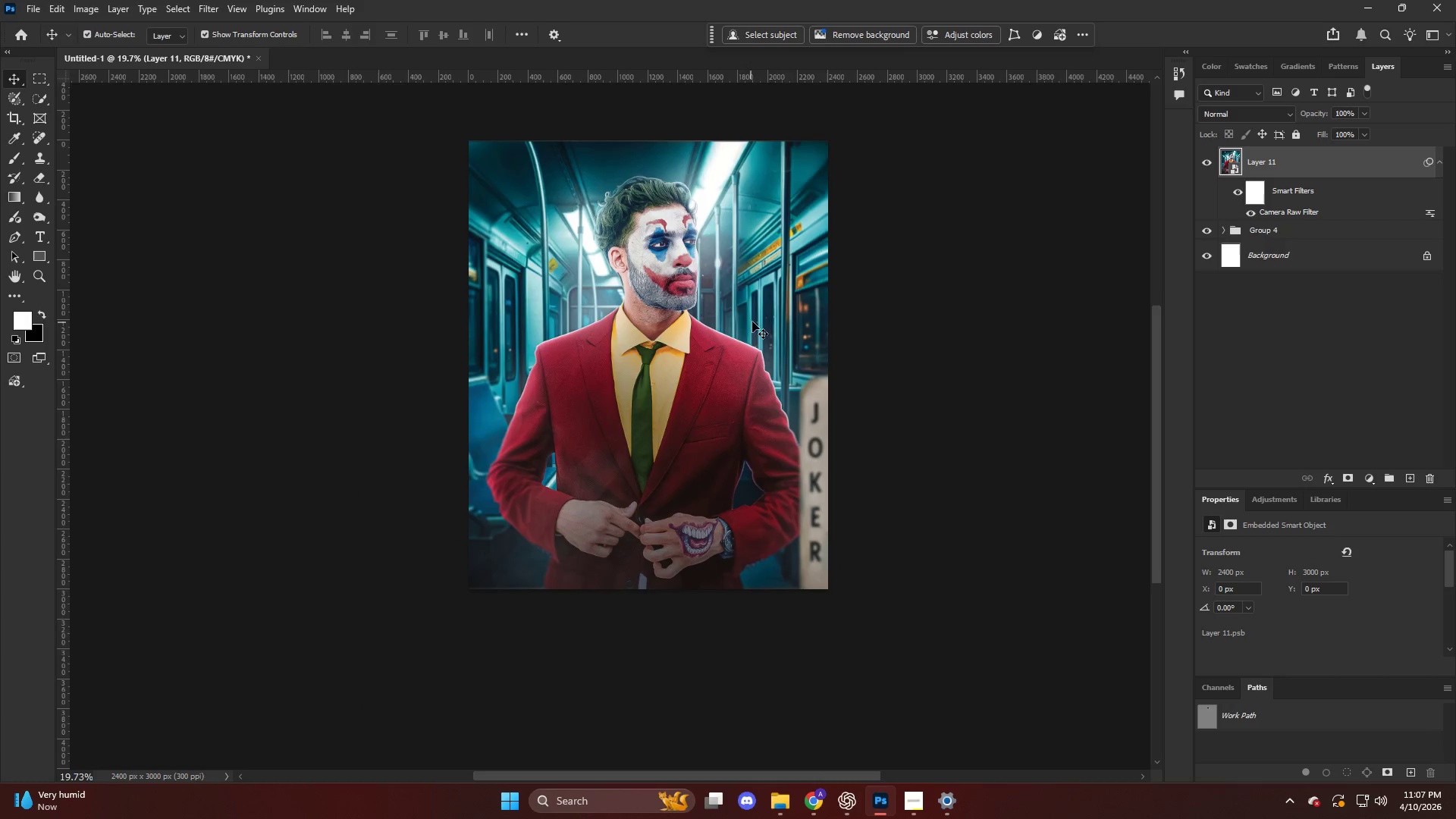 
key(Alt+AltLeft)
 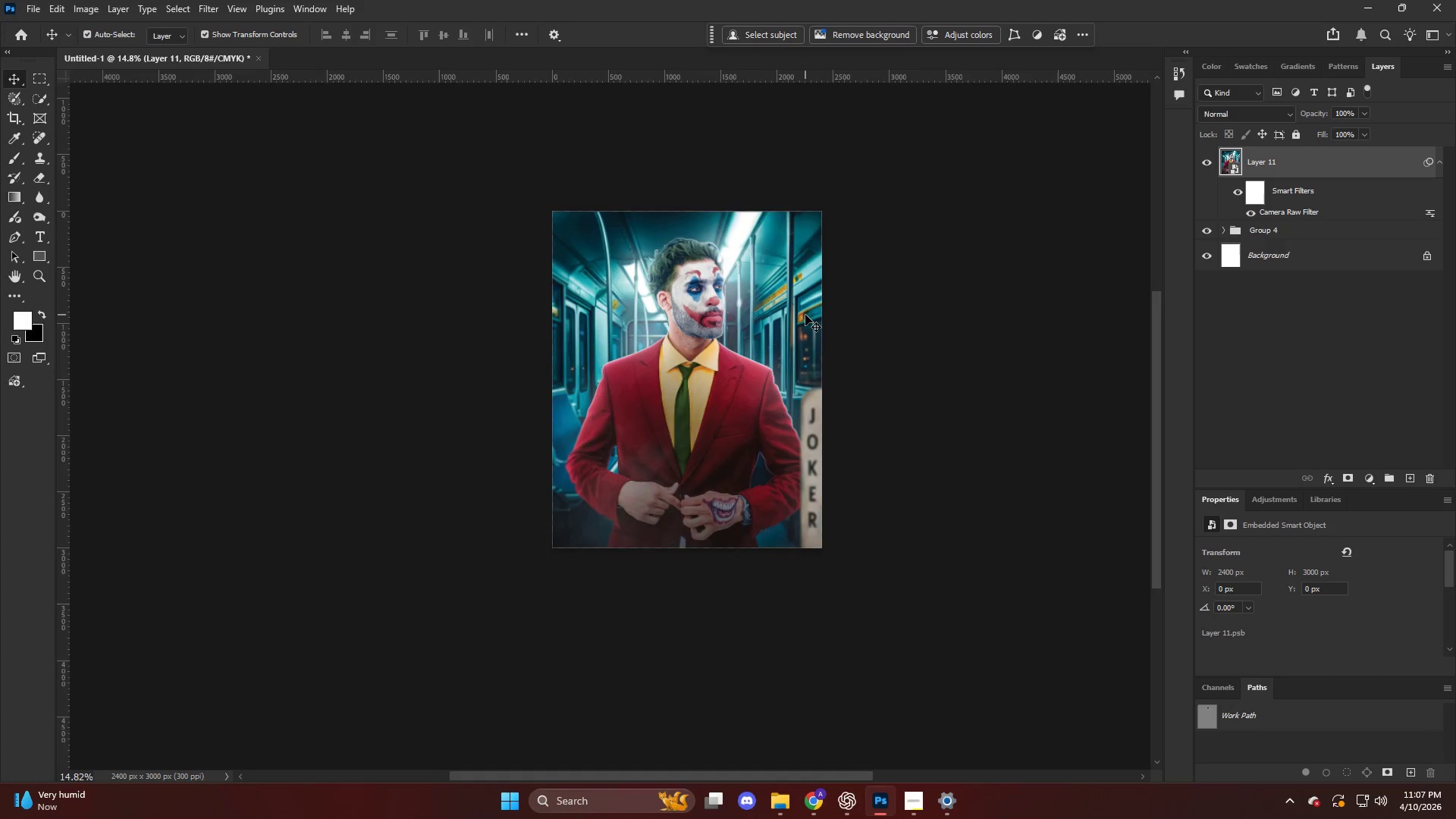 
key(Alt+AltLeft)
 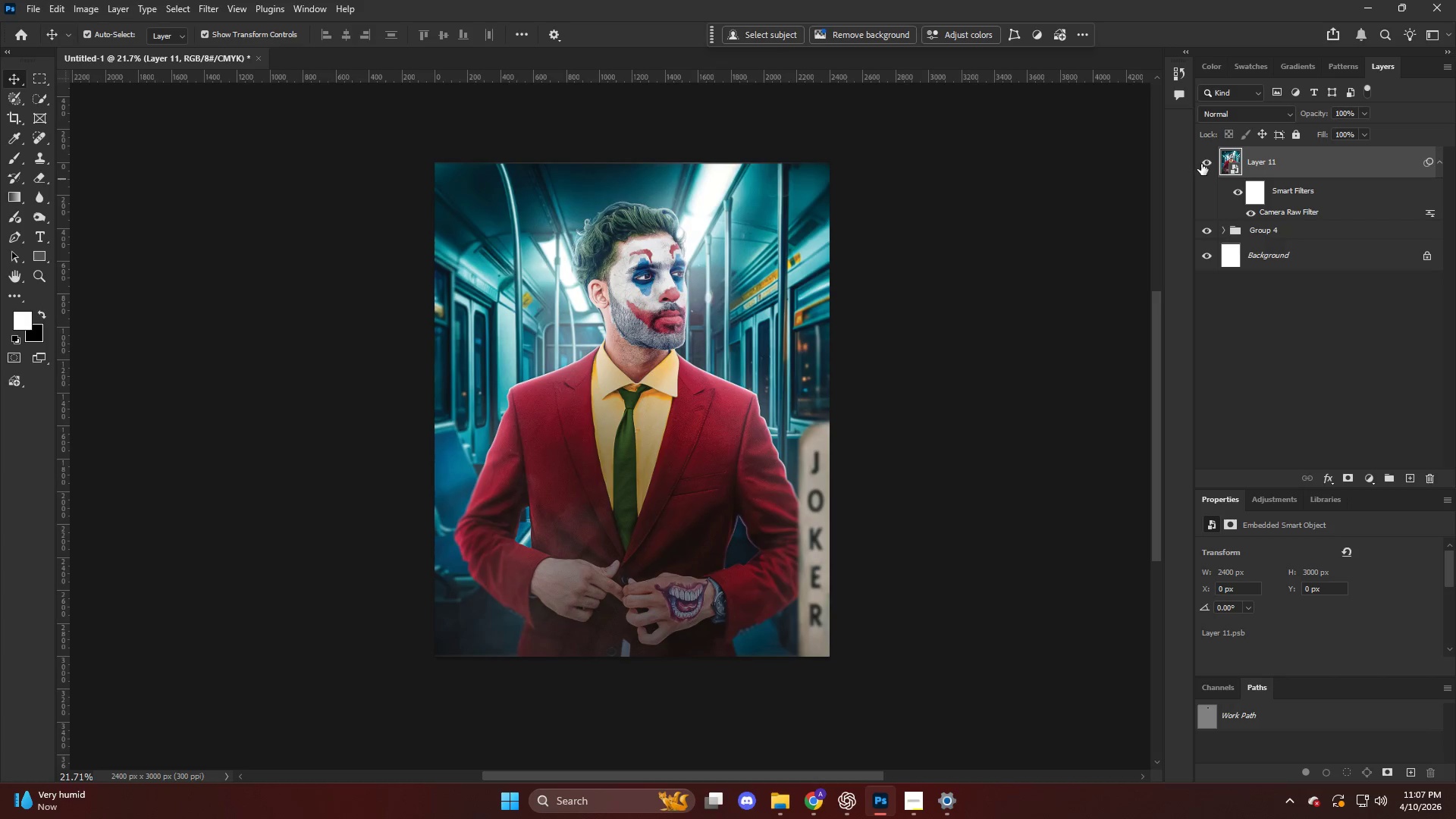 
scroll: coordinate [805, 315], scroll_direction: up, amount: 4.0
 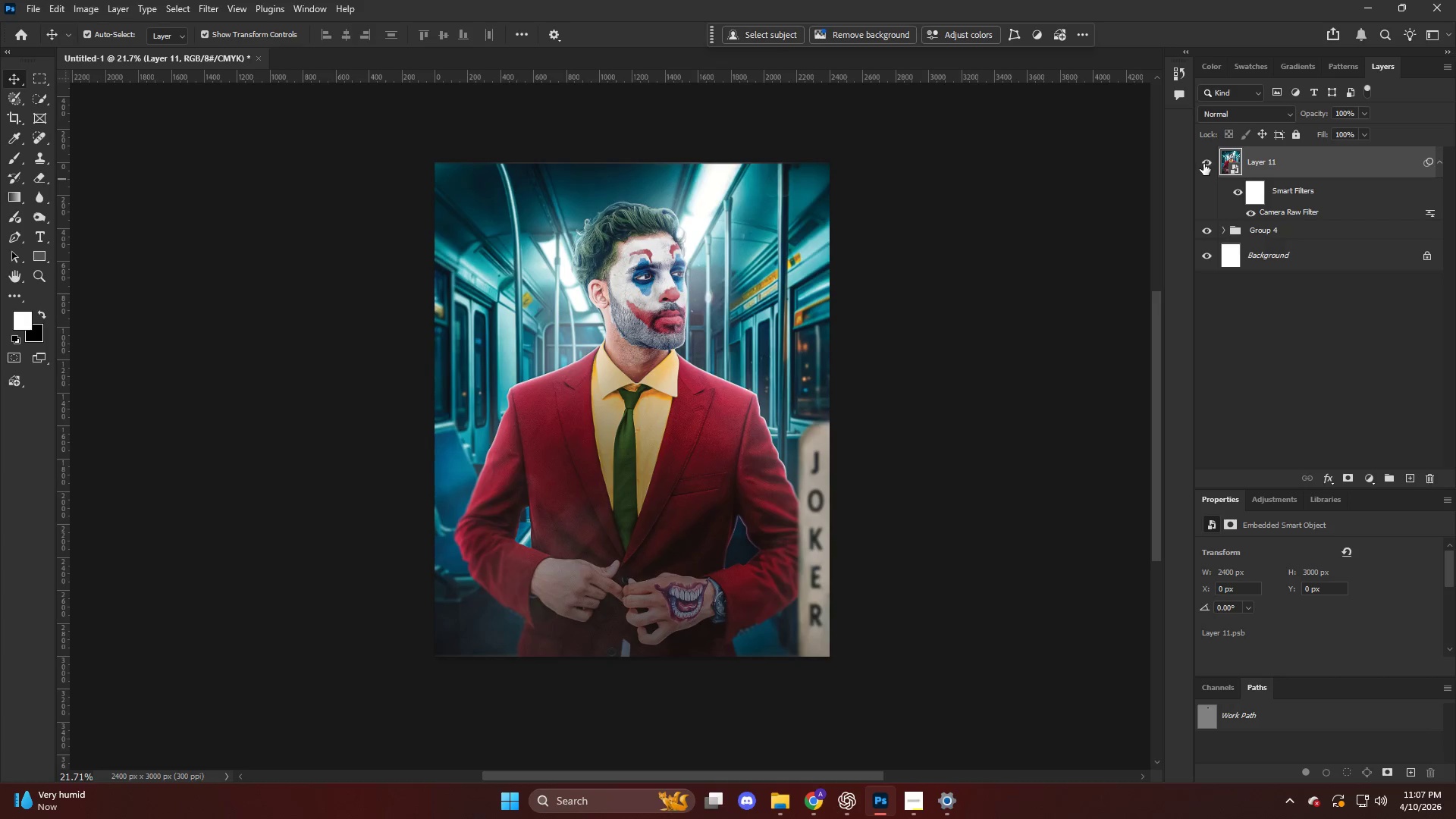 
left_click([1203, 164])
 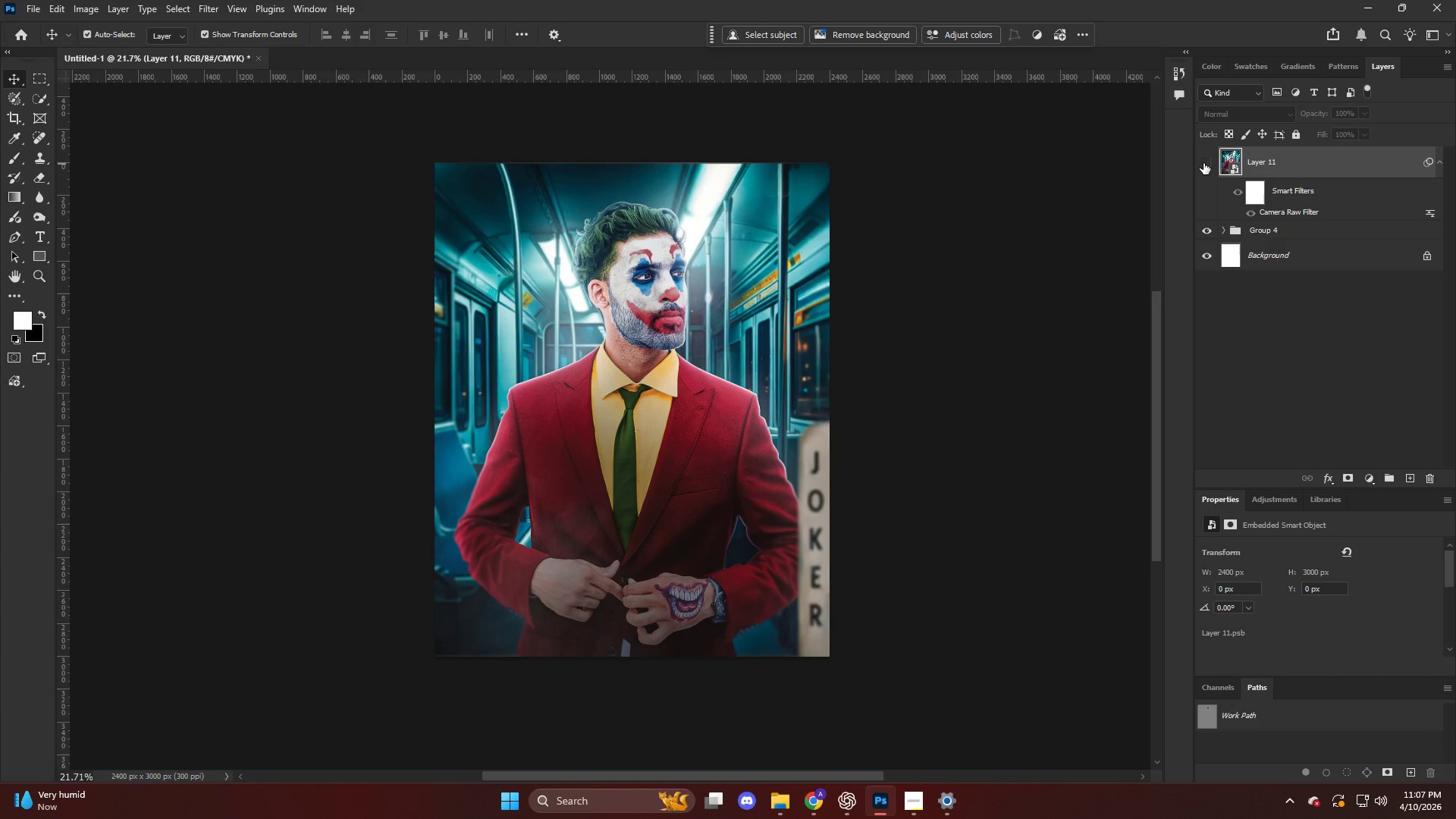 
left_click([1203, 163])
 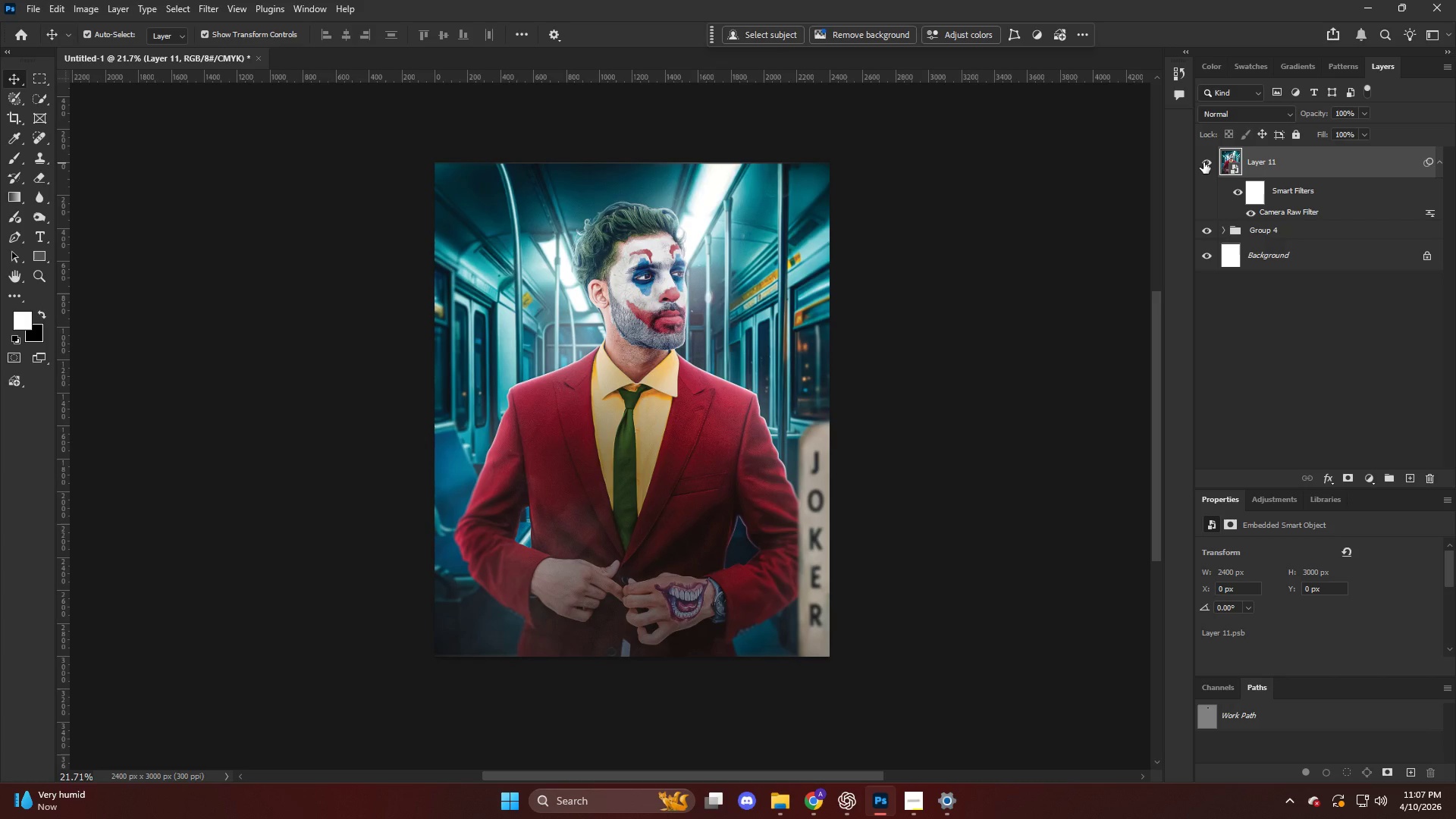 
left_click([1203, 162])
 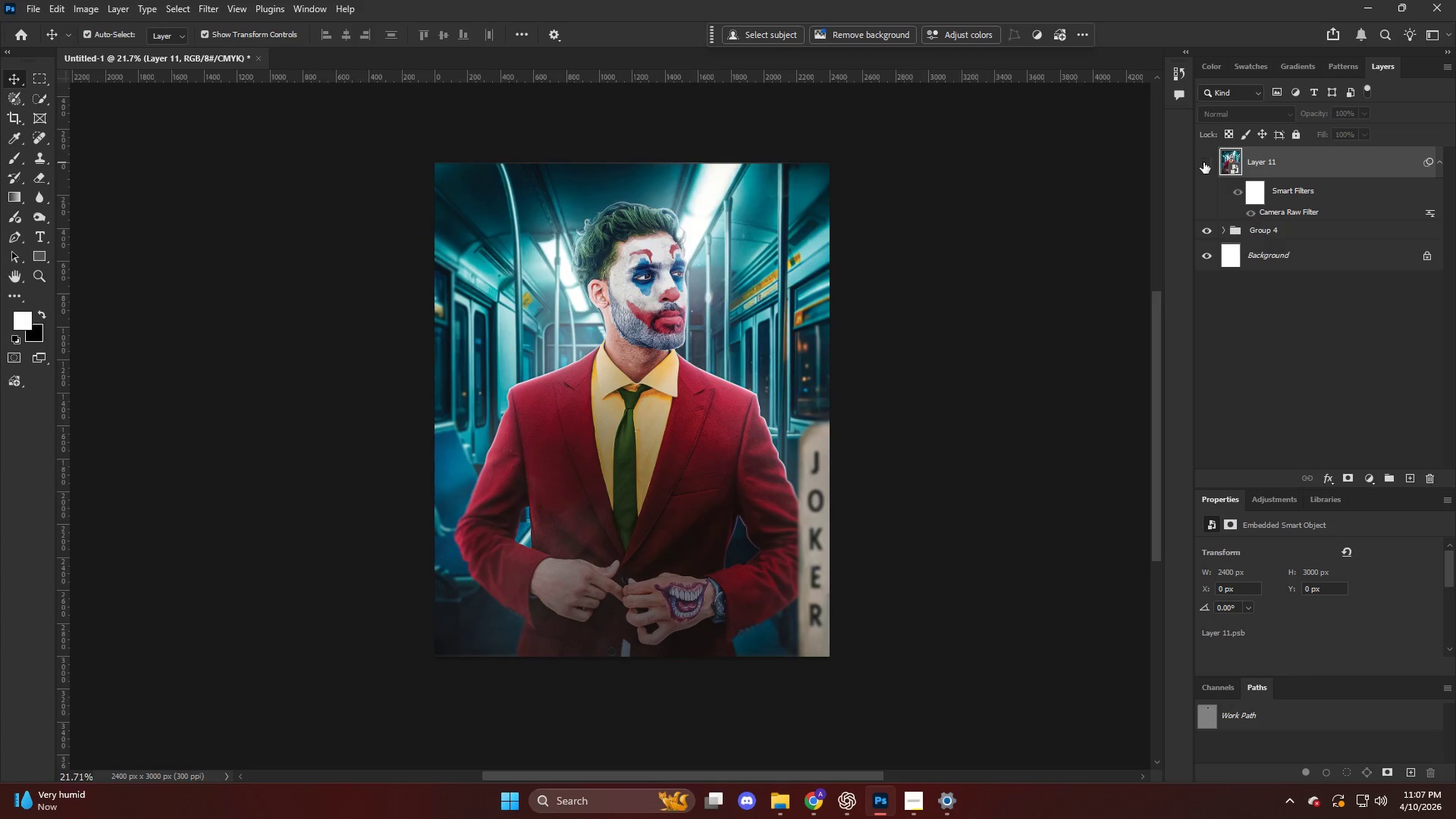 
left_click([1203, 162])
 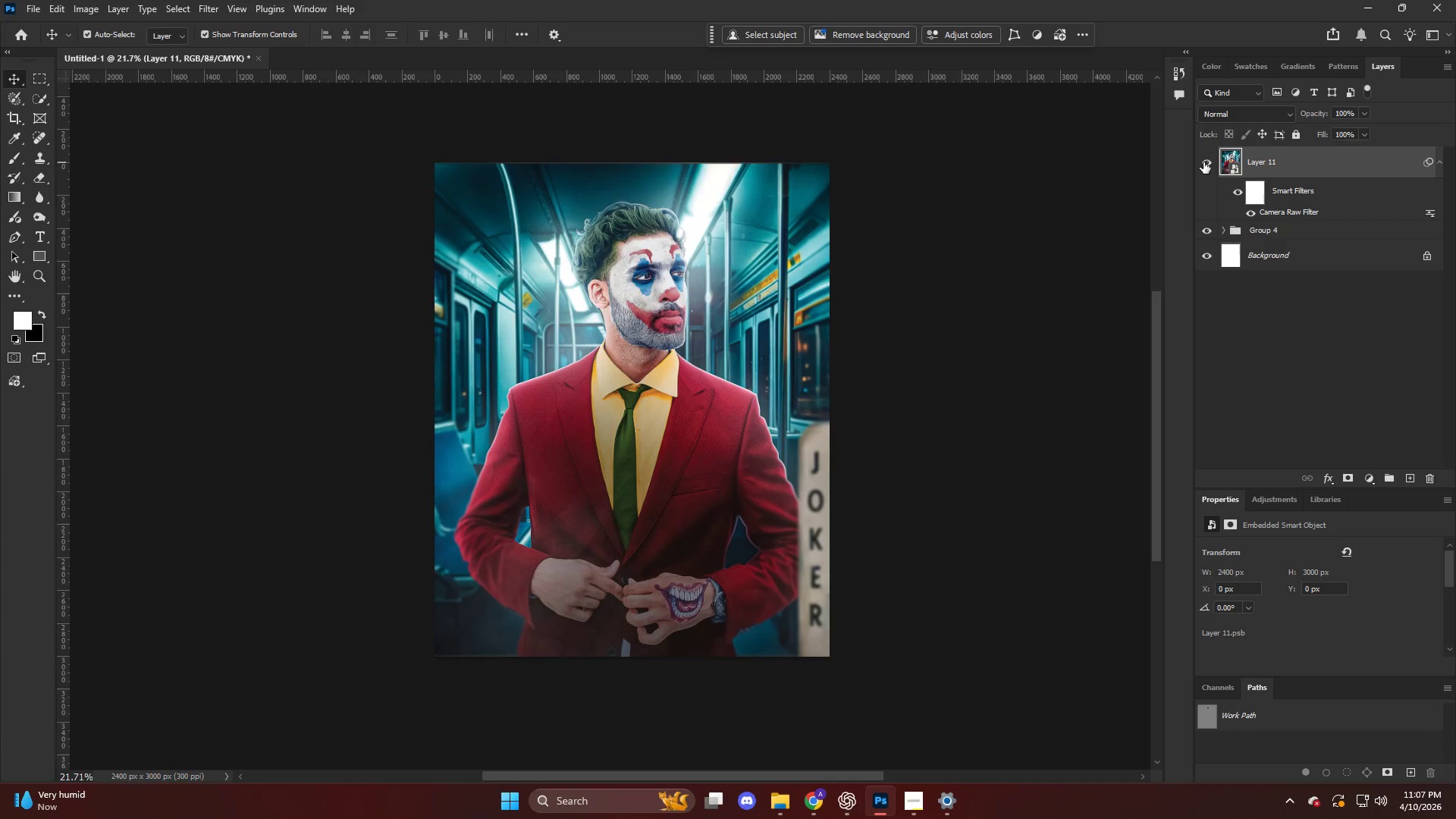 
left_click([1203, 162])
 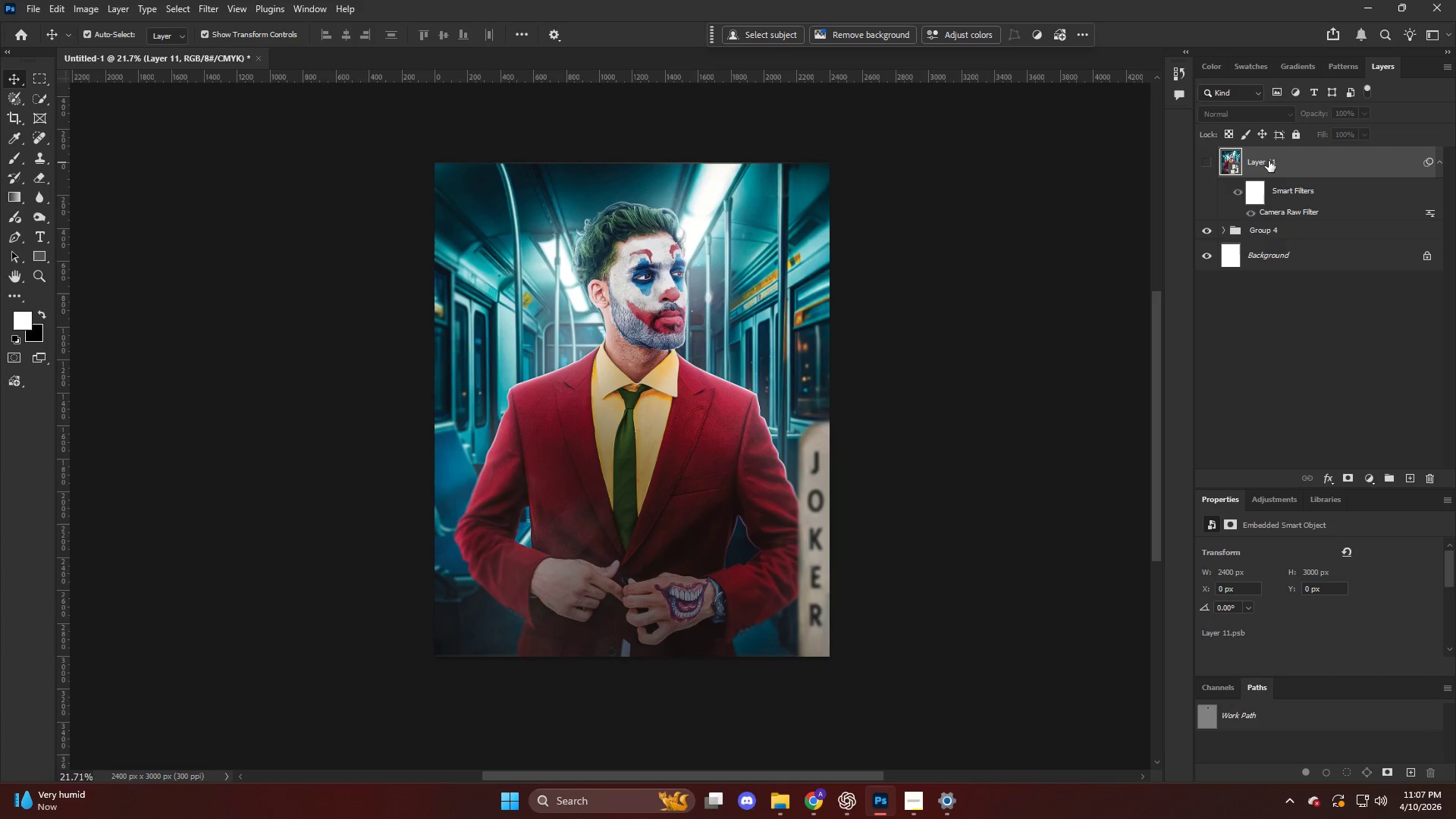 
left_click([1281, 160])
 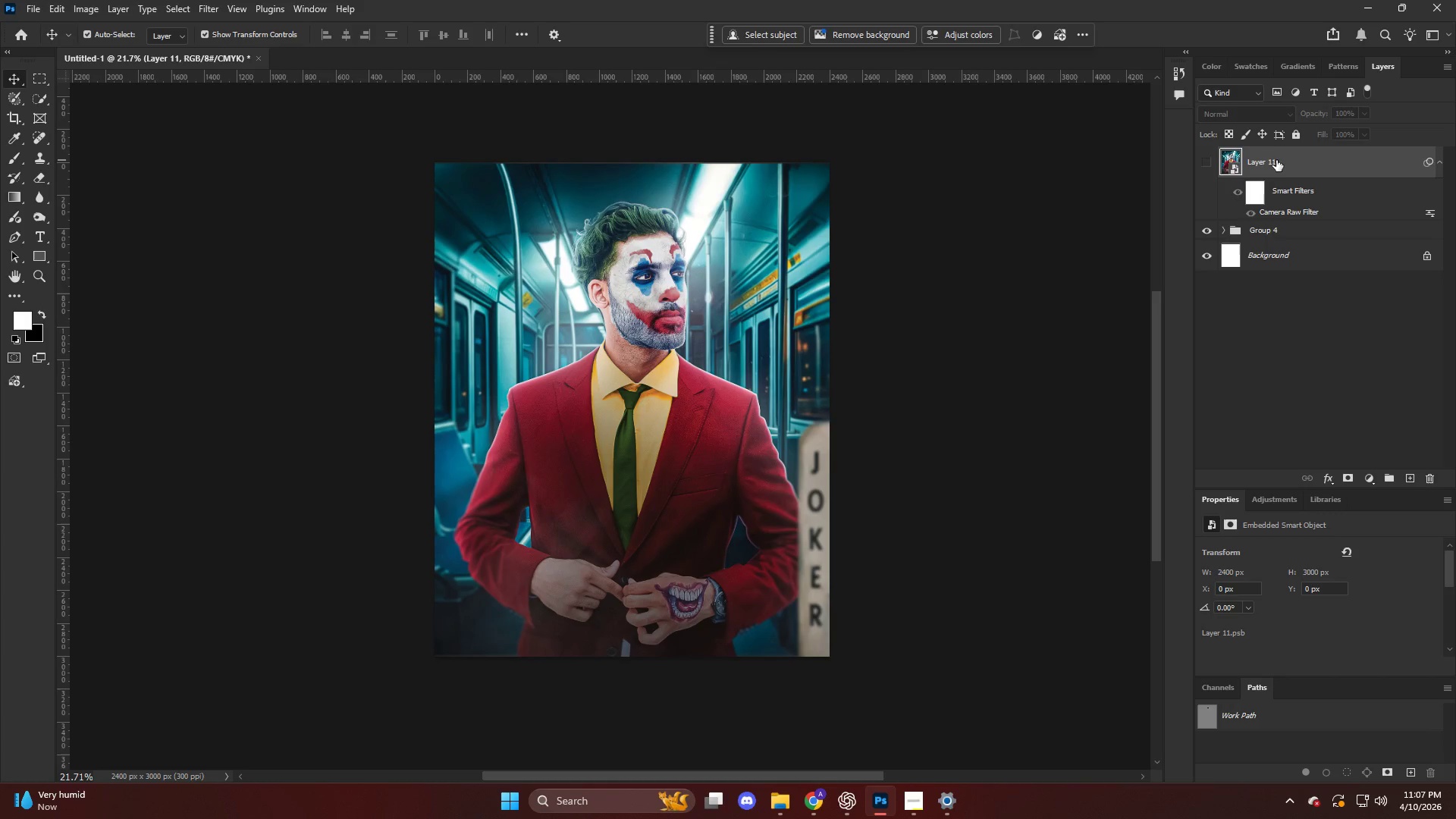 
key(Backspace)
 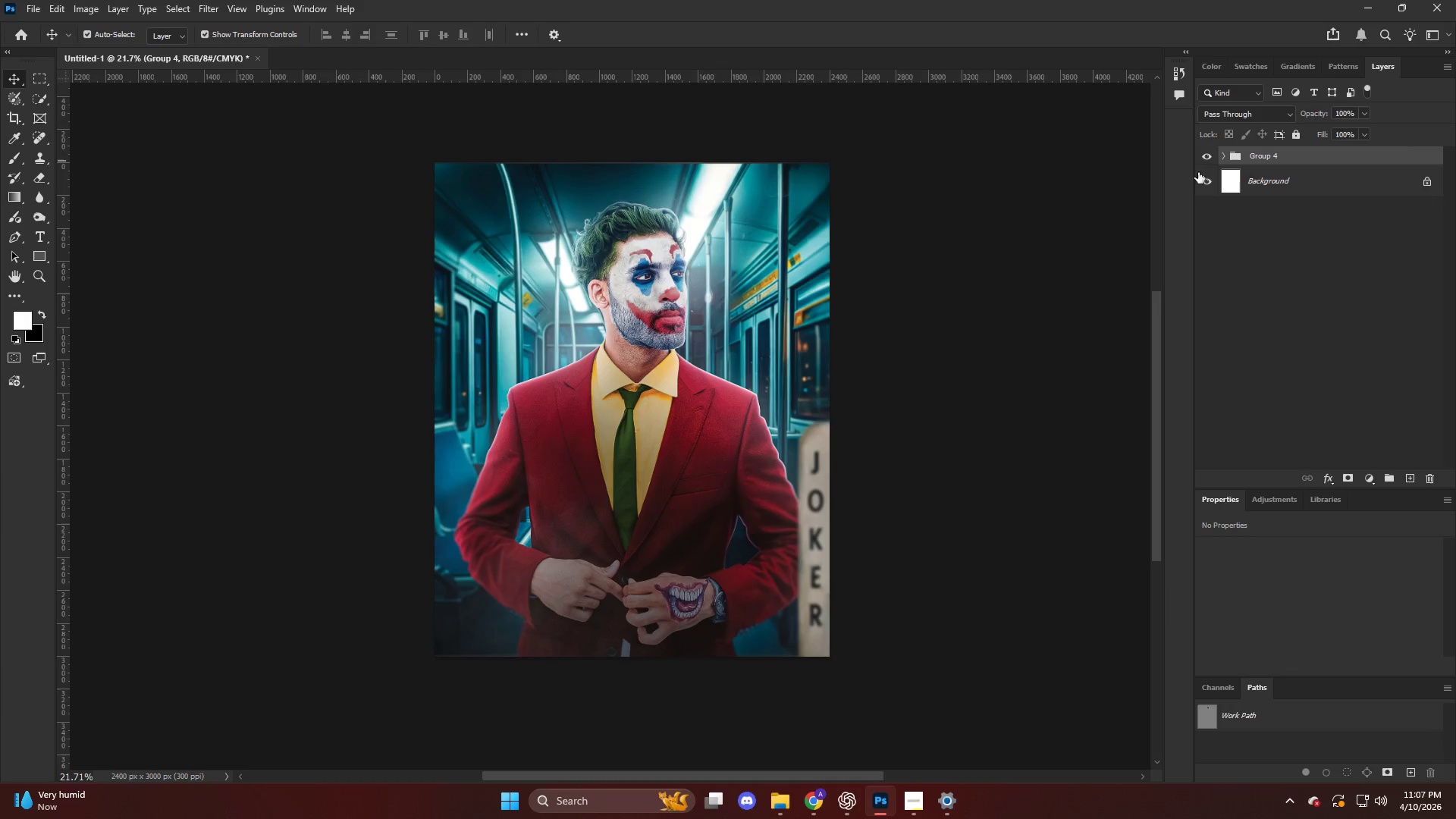 
key(Alt+AltLeft)
 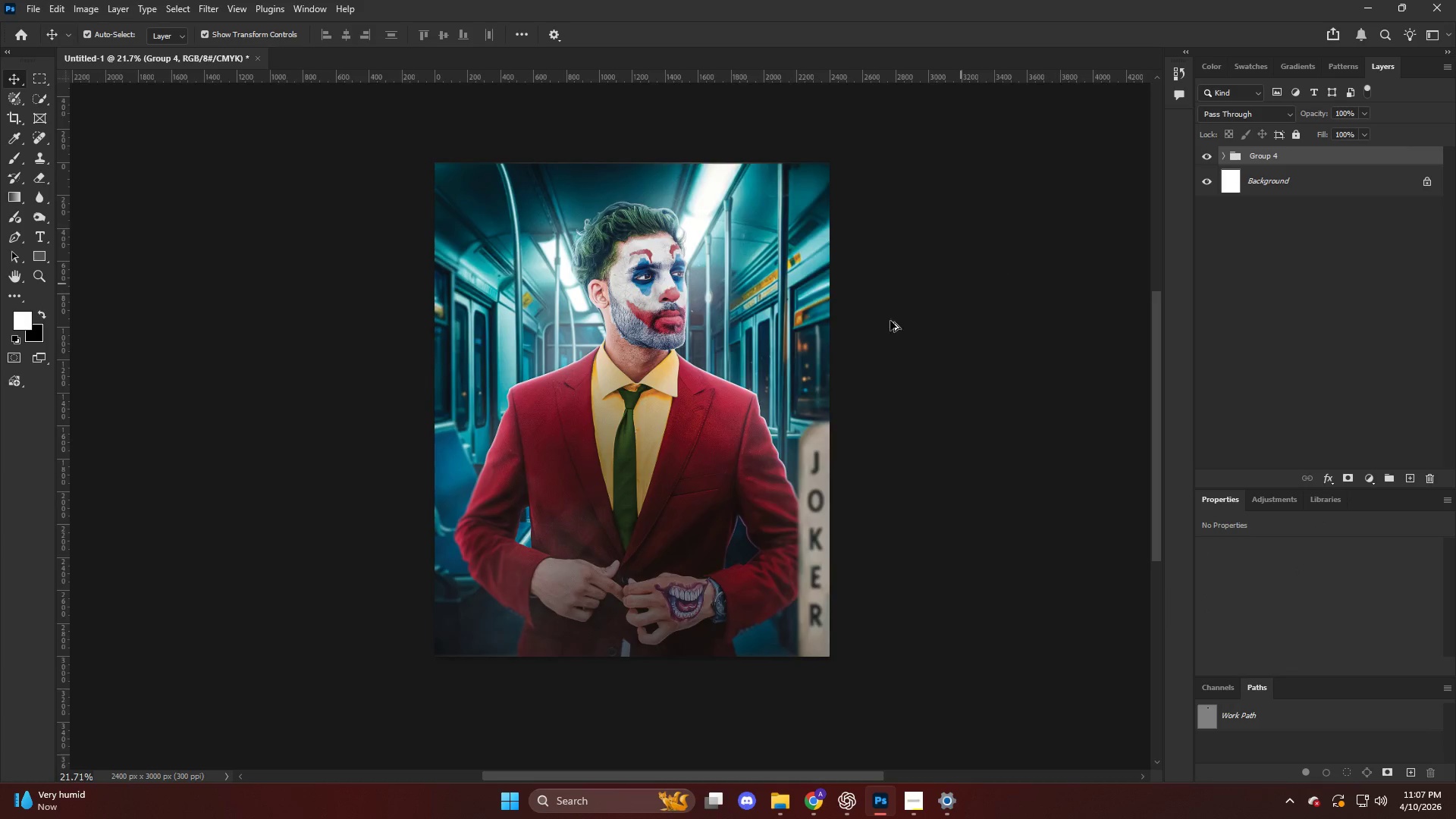 
scroll: coordinate [846, 334], scroll_direction: up, amount: 5.0
 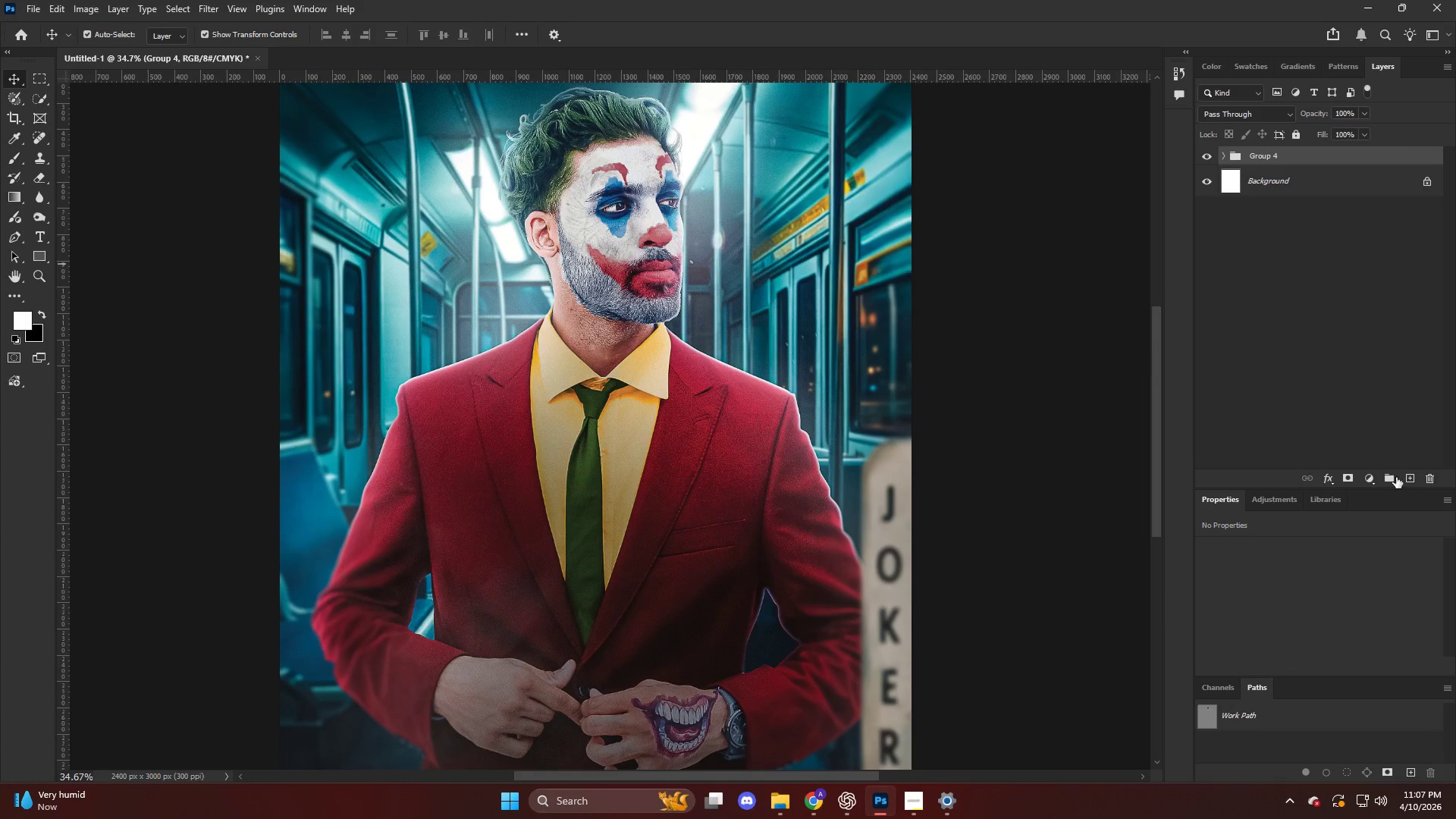 
left_click([1372, 473])
 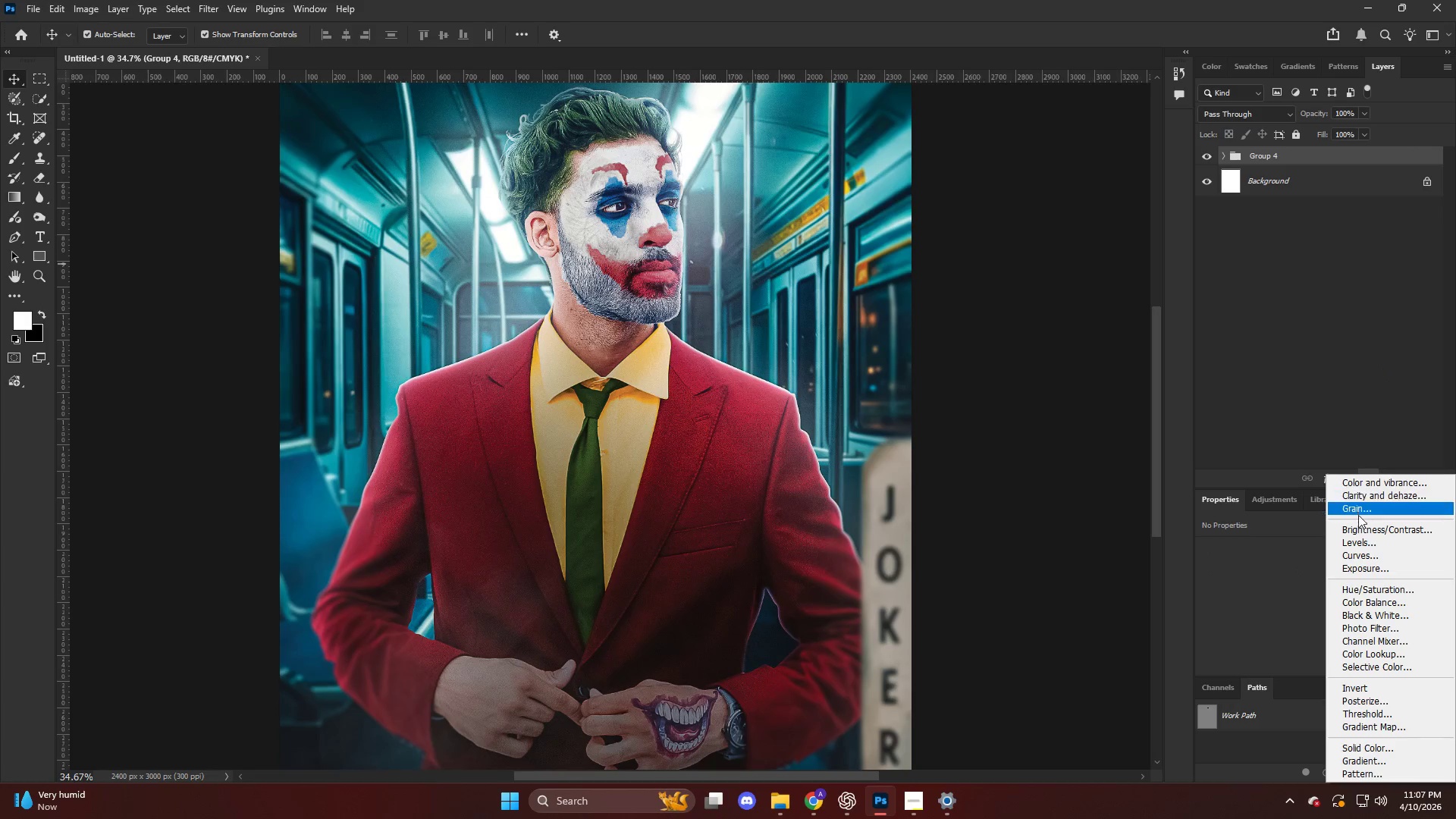 
left_click([1360, 524])
 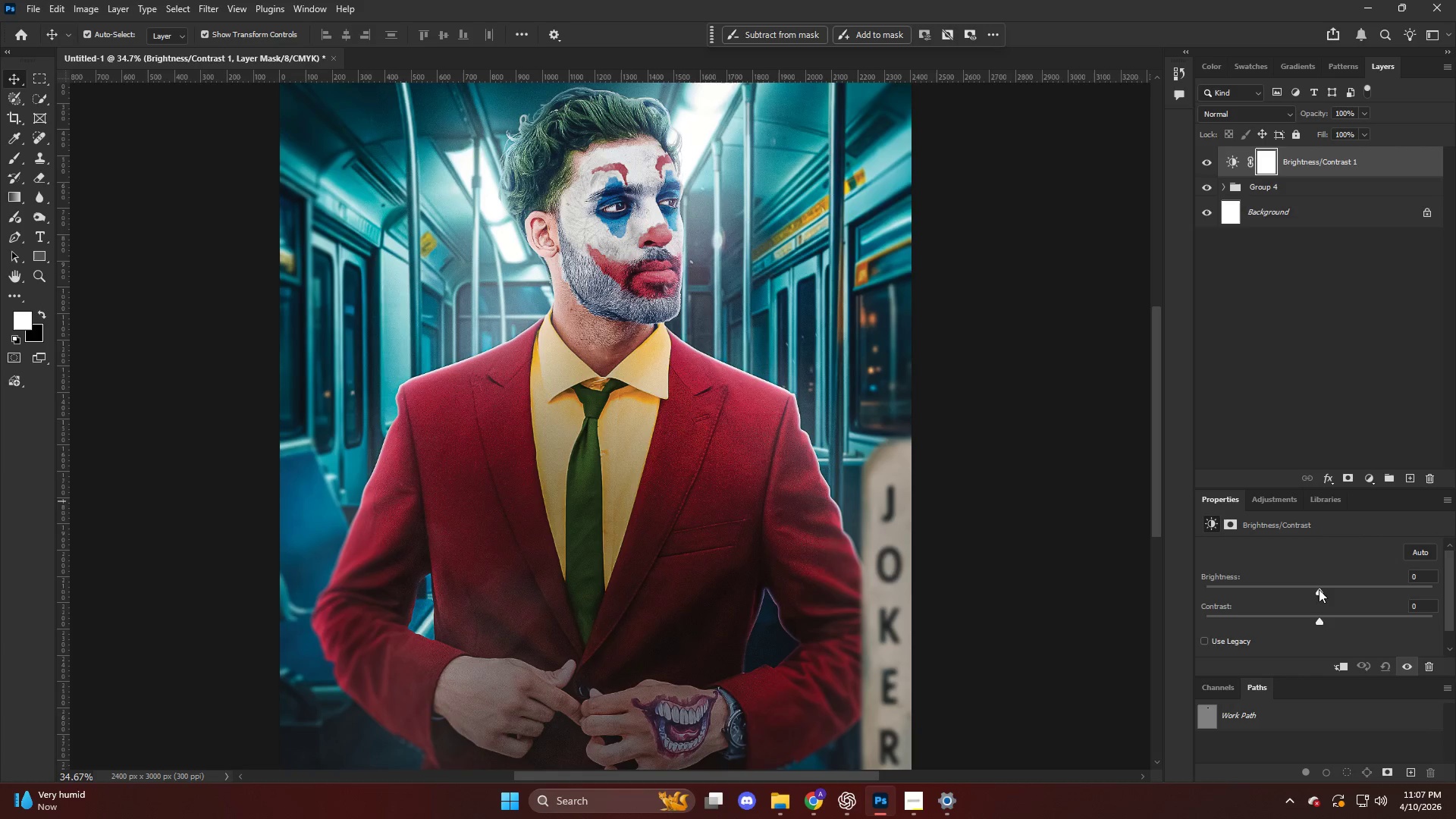 
left_click_drag(start_coordinate=[1316, 586], to_coordinate=[1328, 590])
 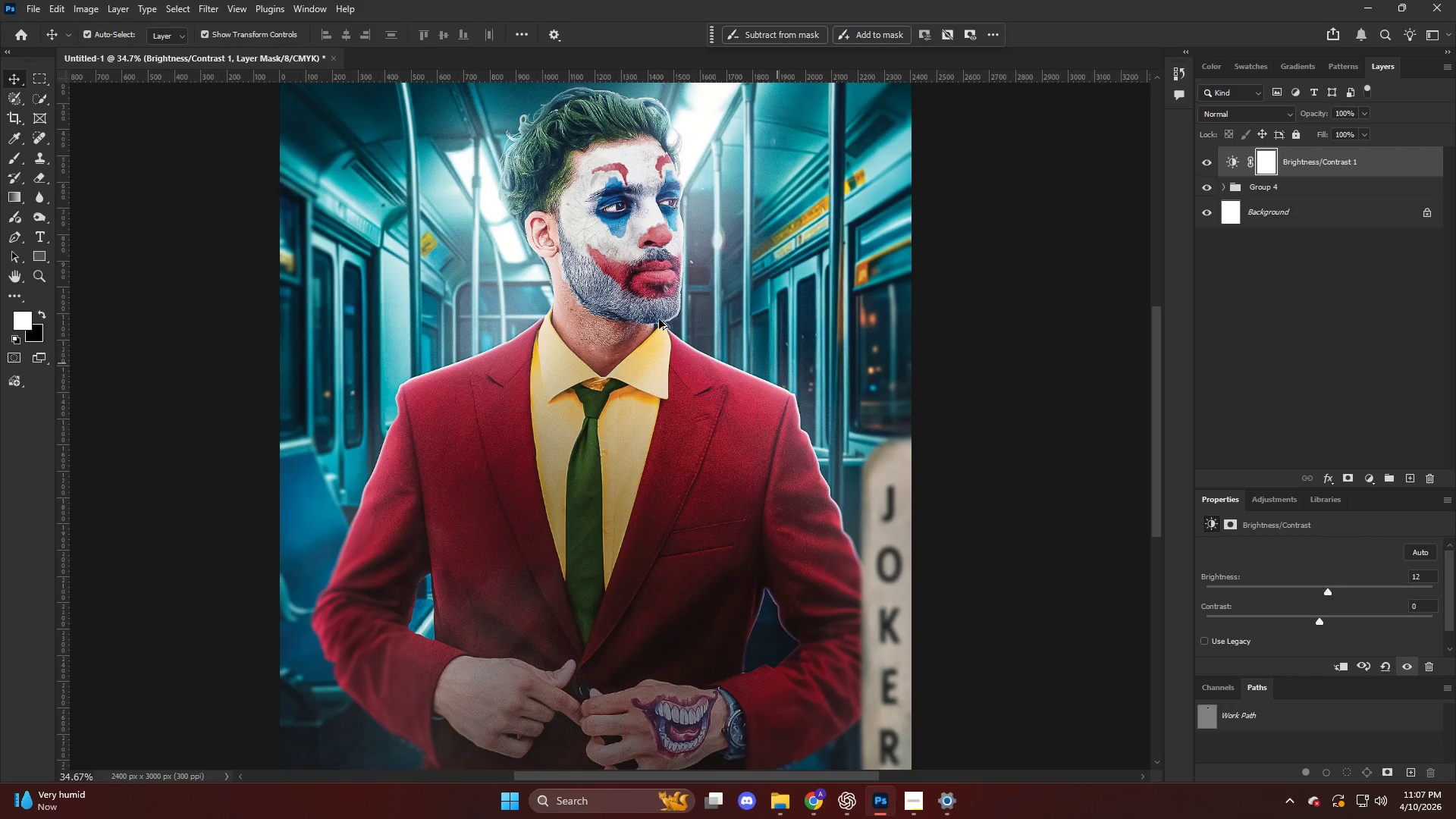 
key(Alt+AltLeft)
 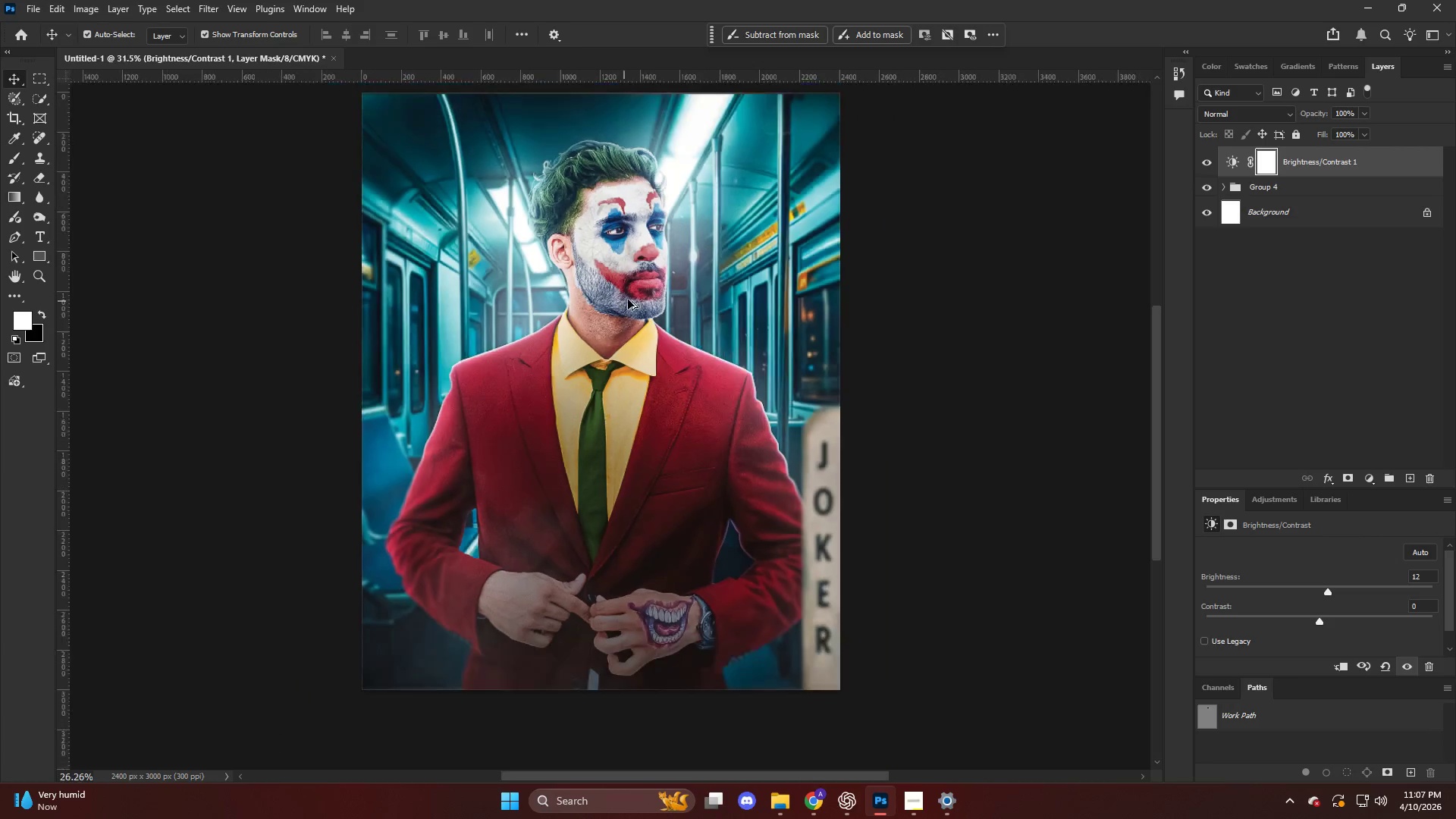 
key(Alt+AltLeft)
 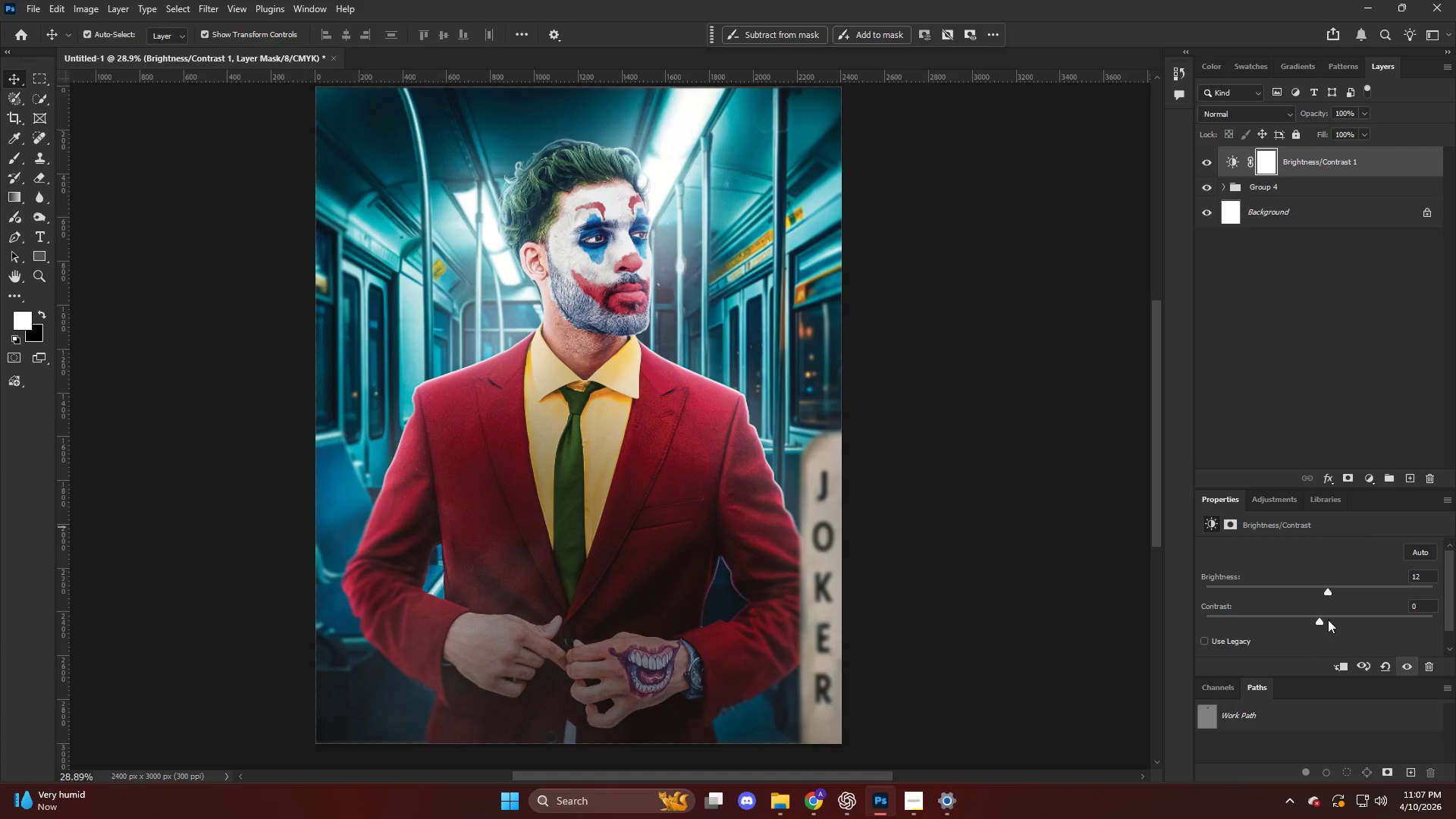 
scroll: coordinate [835, 313], scroll_direction: none, amount: 0.0
 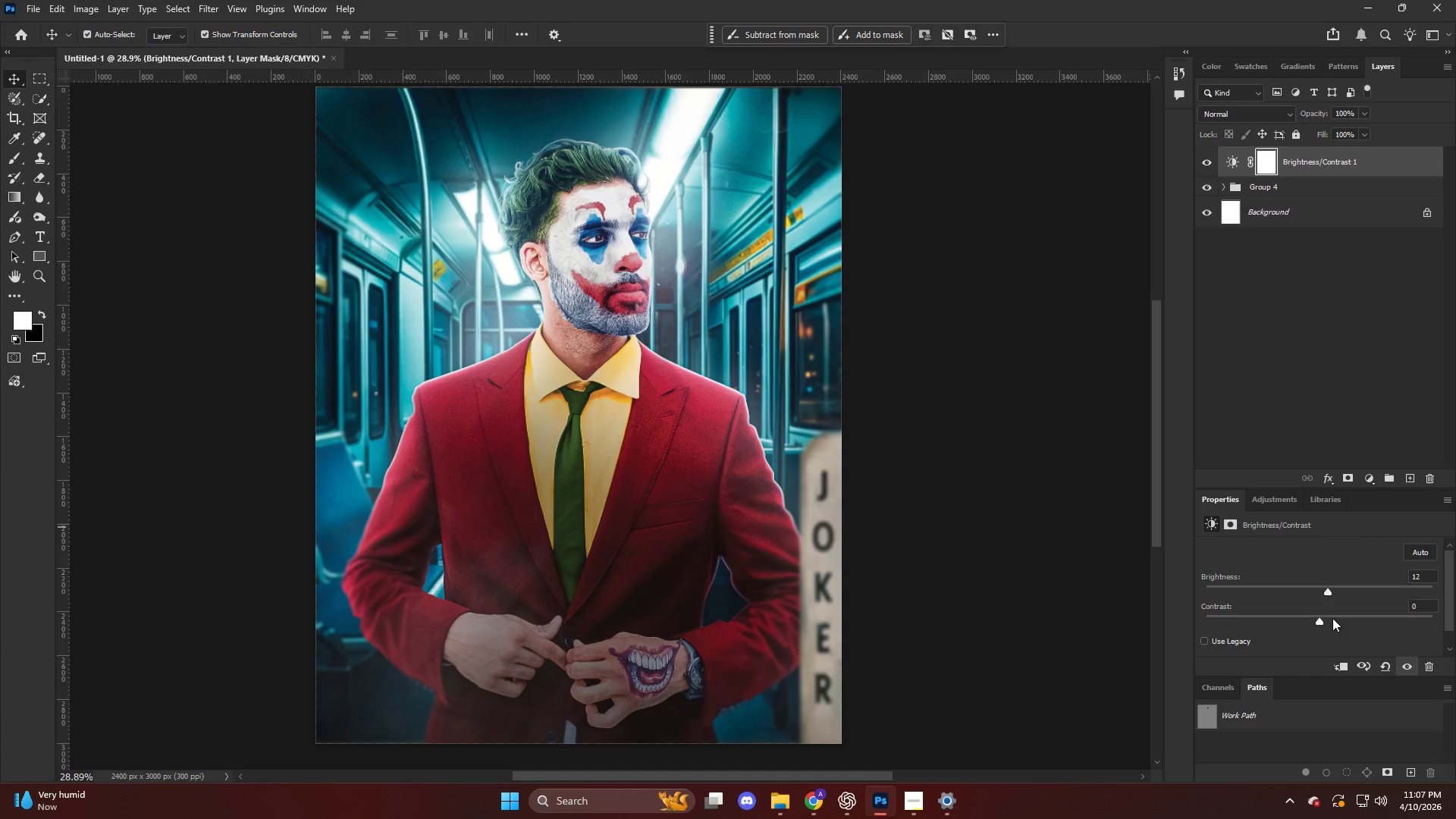 
left_click_drag(start_coordinate=[1326, 618], to_coordinate=[1334, 623])
 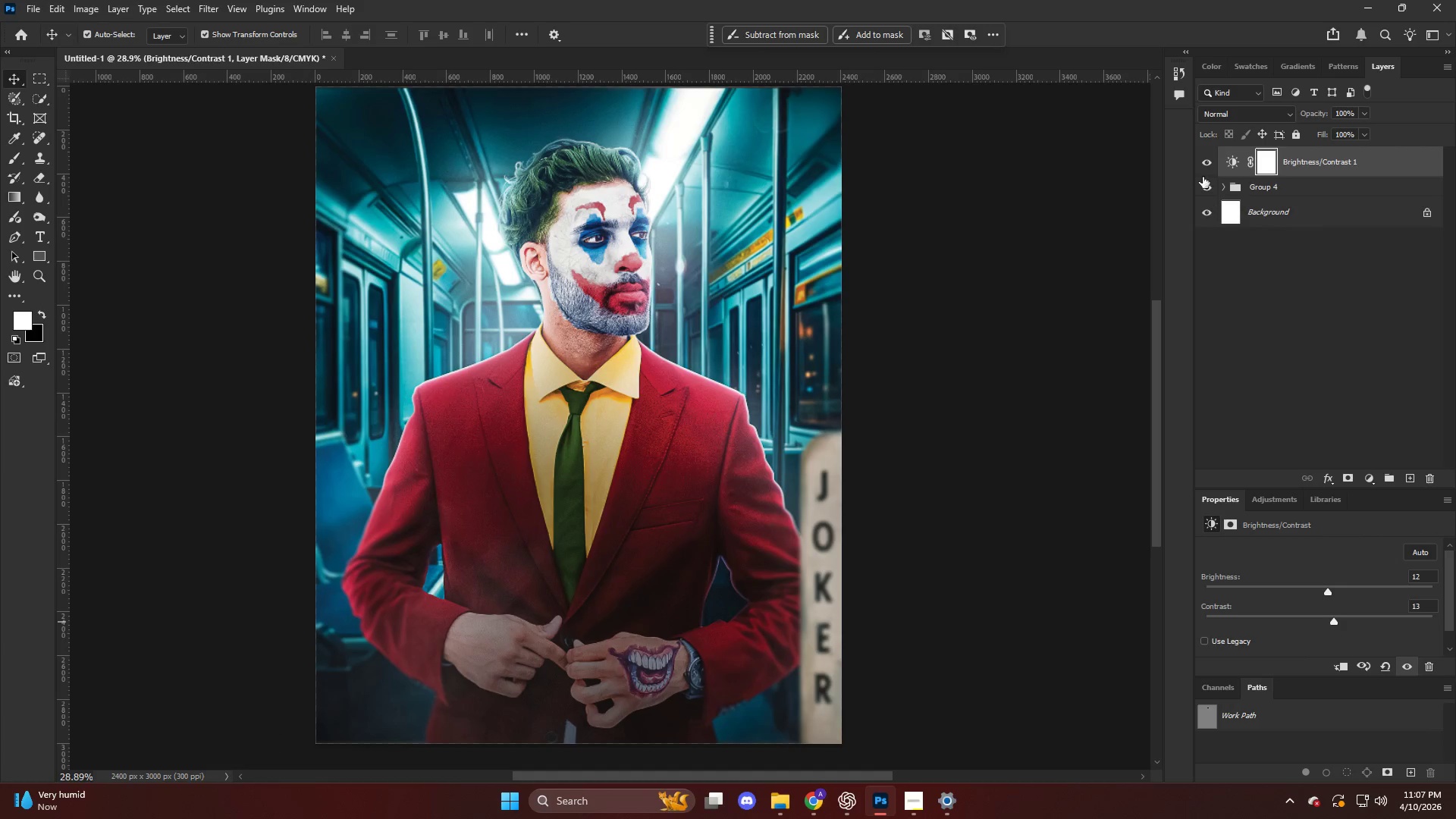 
left_click([1200, 155])
 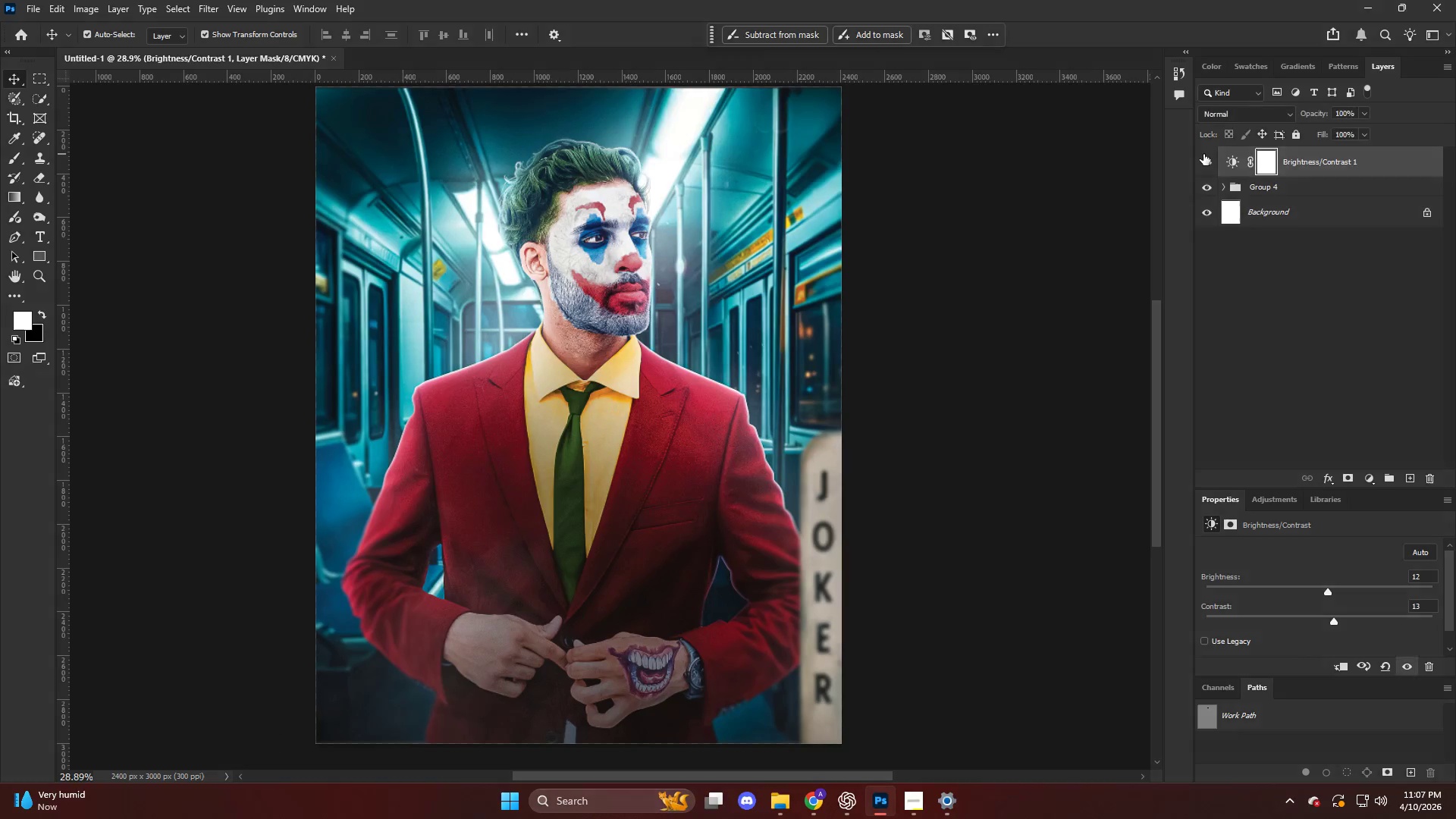 
hold_key(key=AltLeft, duration=0.53)
scroll: coordinate [883, 260], scroll_direction: down, amount: 7.0
 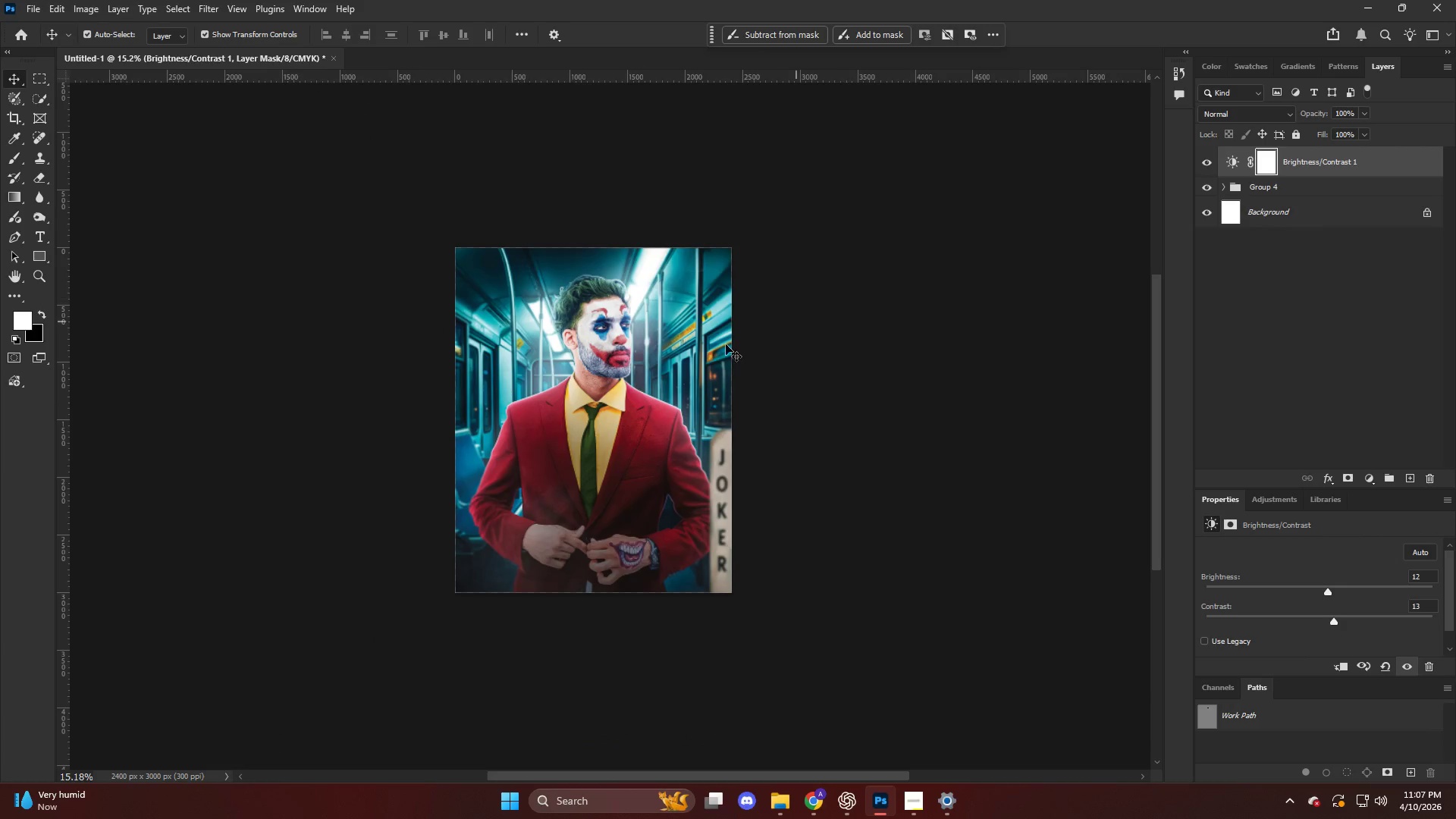 
hold_key(key=AltLeft, duration=0.52)
scroll: coordinate [664, 361], scroll_direction: up, amount: 8.0
 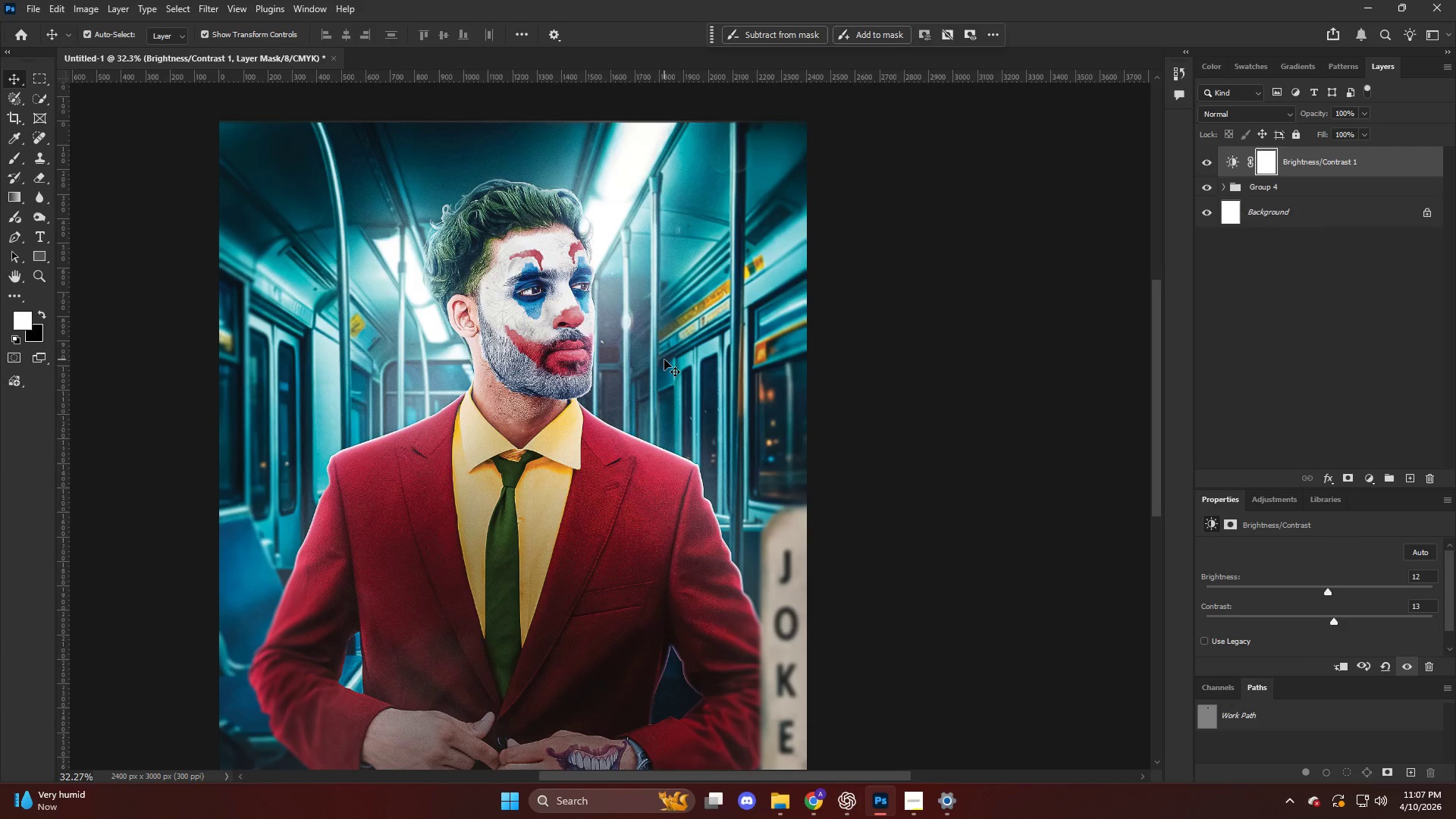 
key(Alt+AltLeft)
 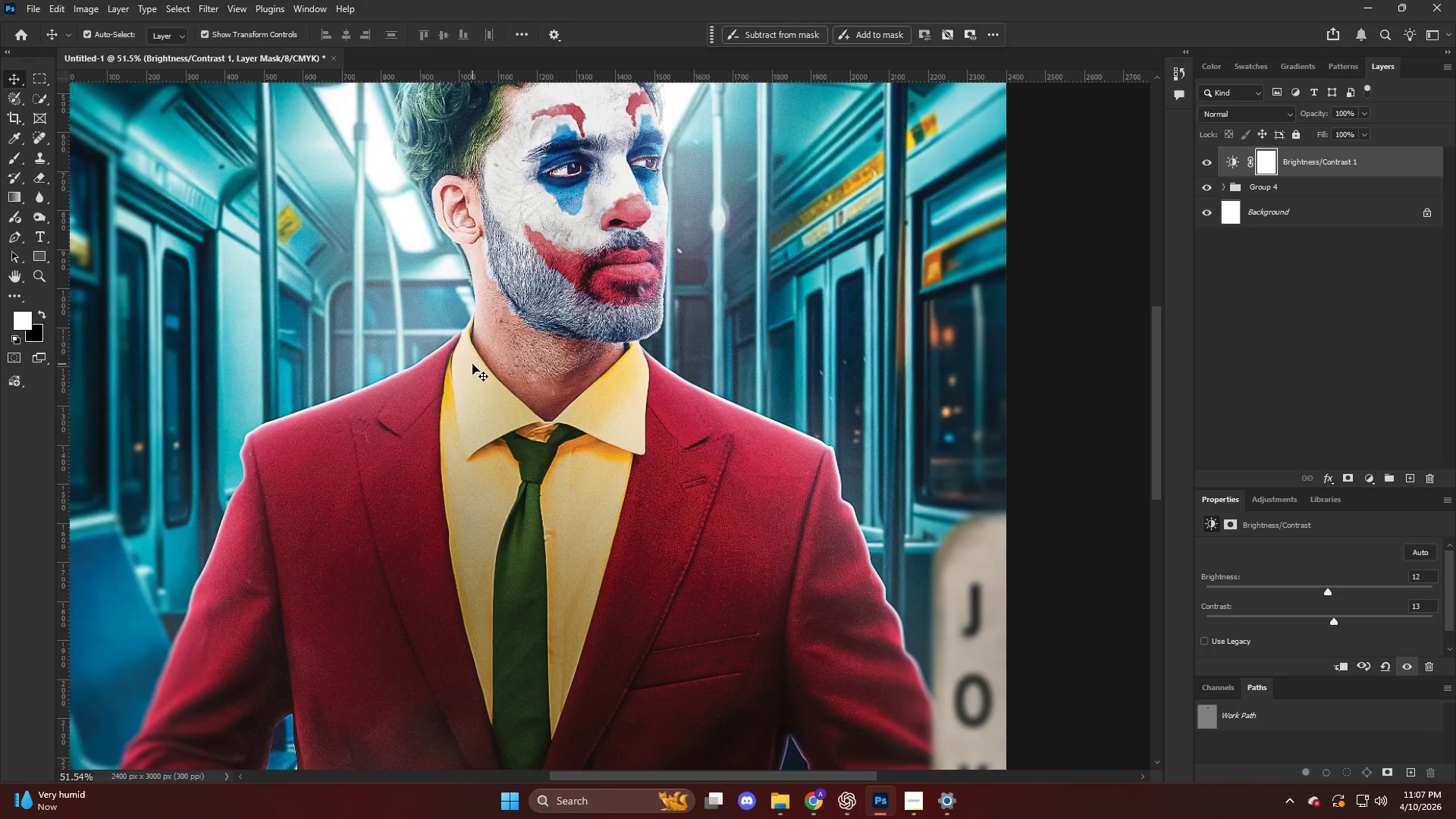 
scroll: coordinate [464, 365], scroll_direction: up, amount: 1.0
 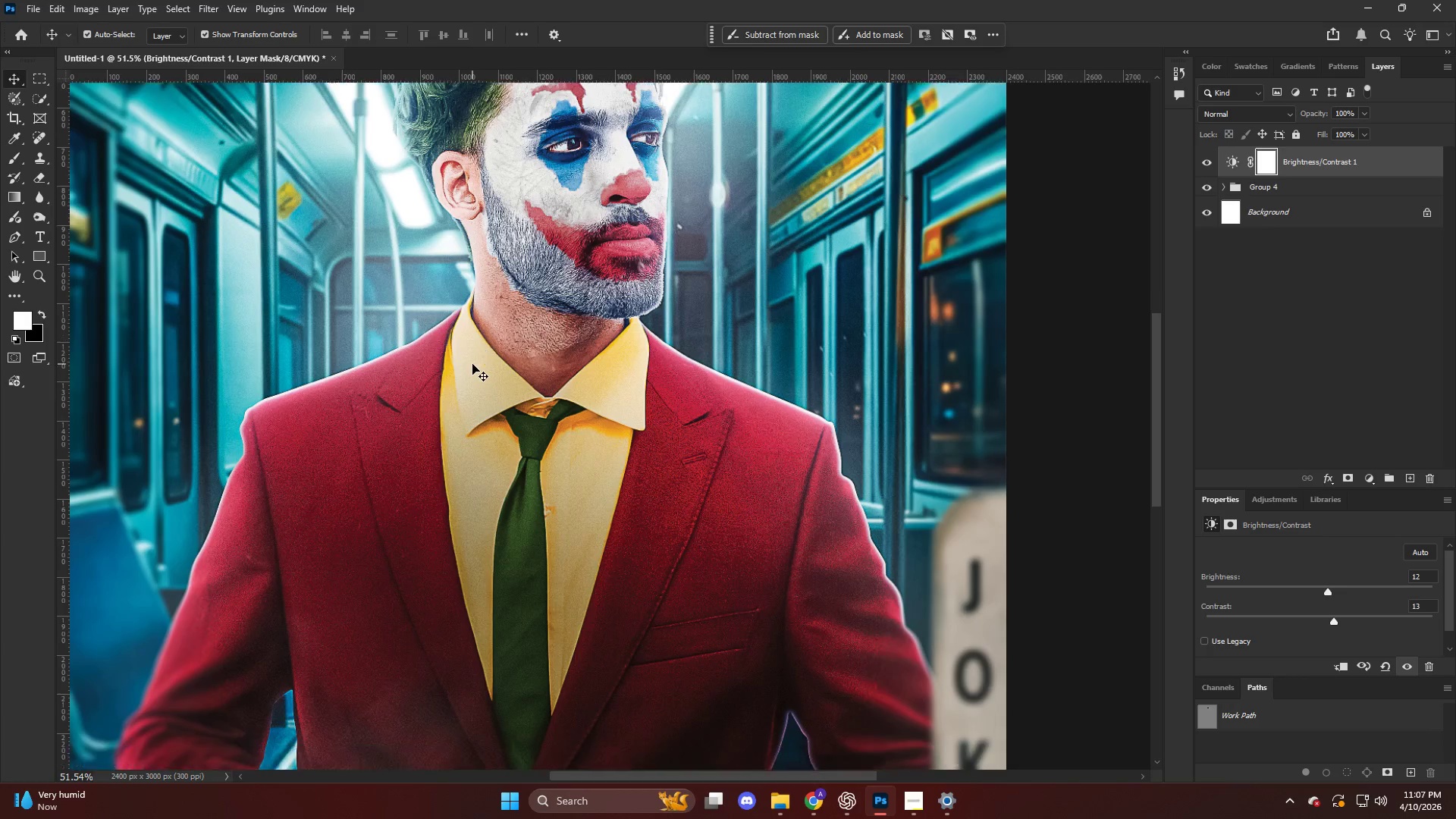 
scroll: coordinate [472, 364], scroll_direction: down, amount: 3.0